 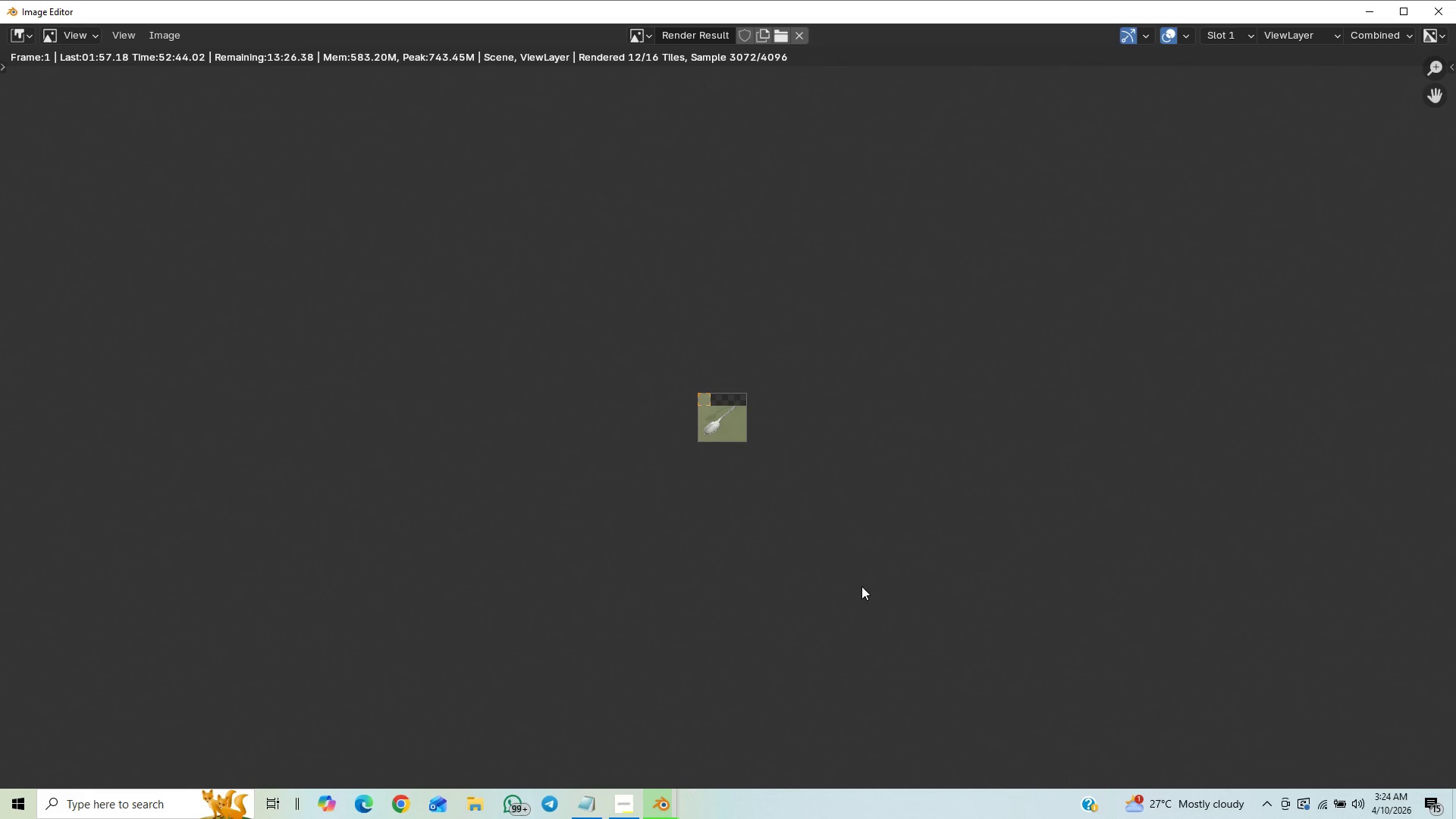 
scroll: coordinate [858, 442], scroll_direction: up, amount: 17.0
 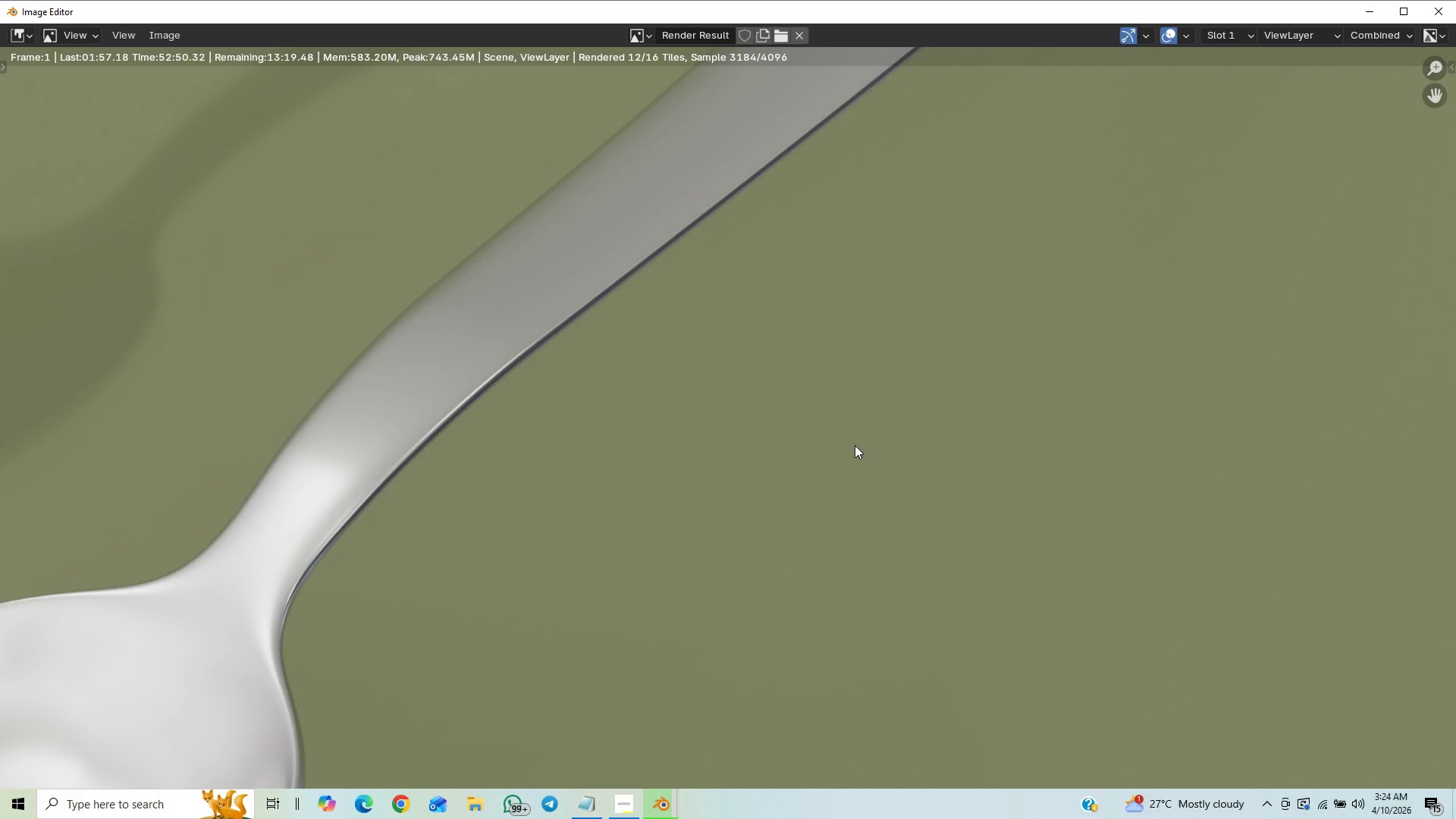 
scroll: coordinate [854, 446], scroll_direction: down, amount: 12.0
 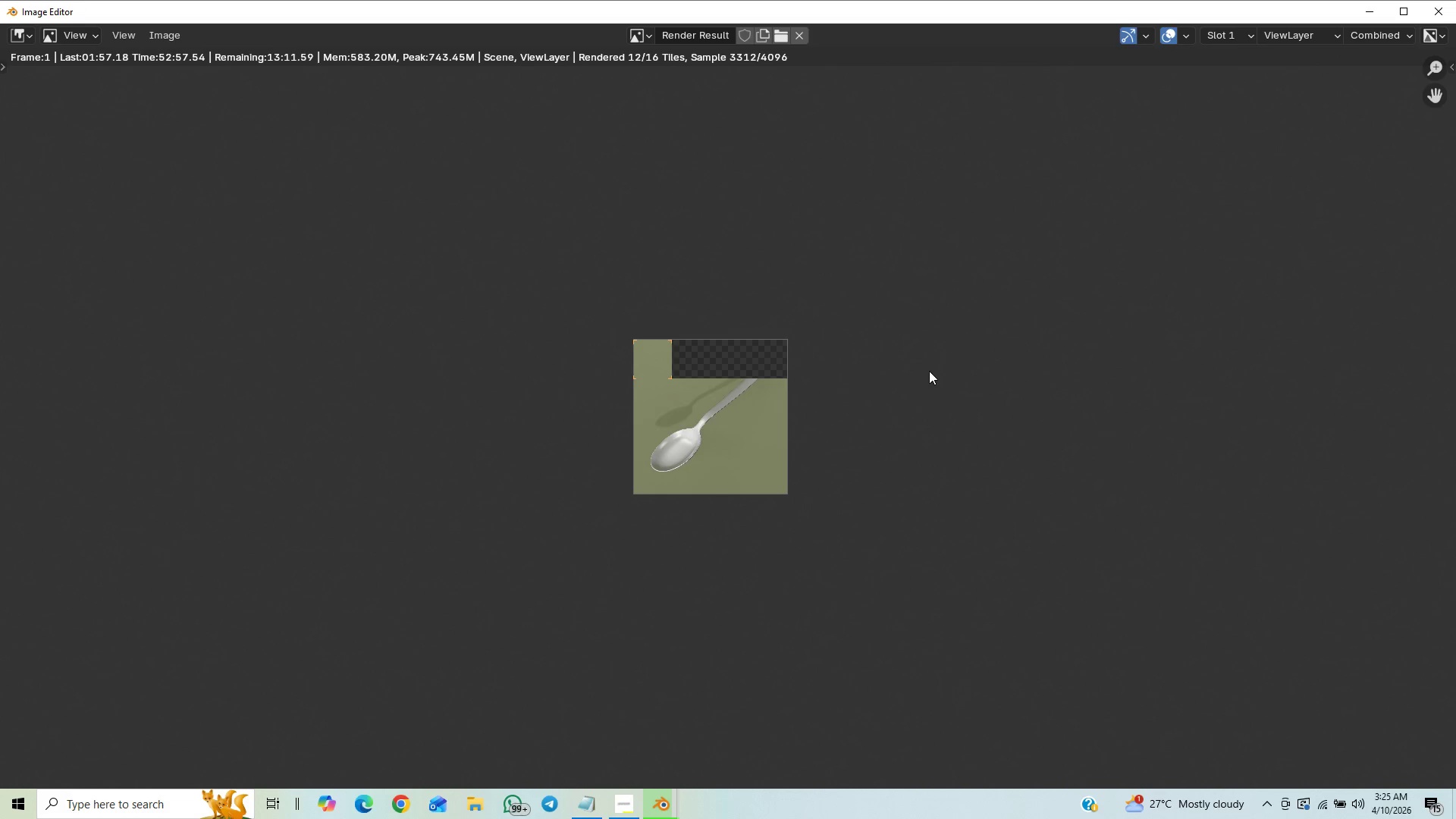 
wait(10.62)
 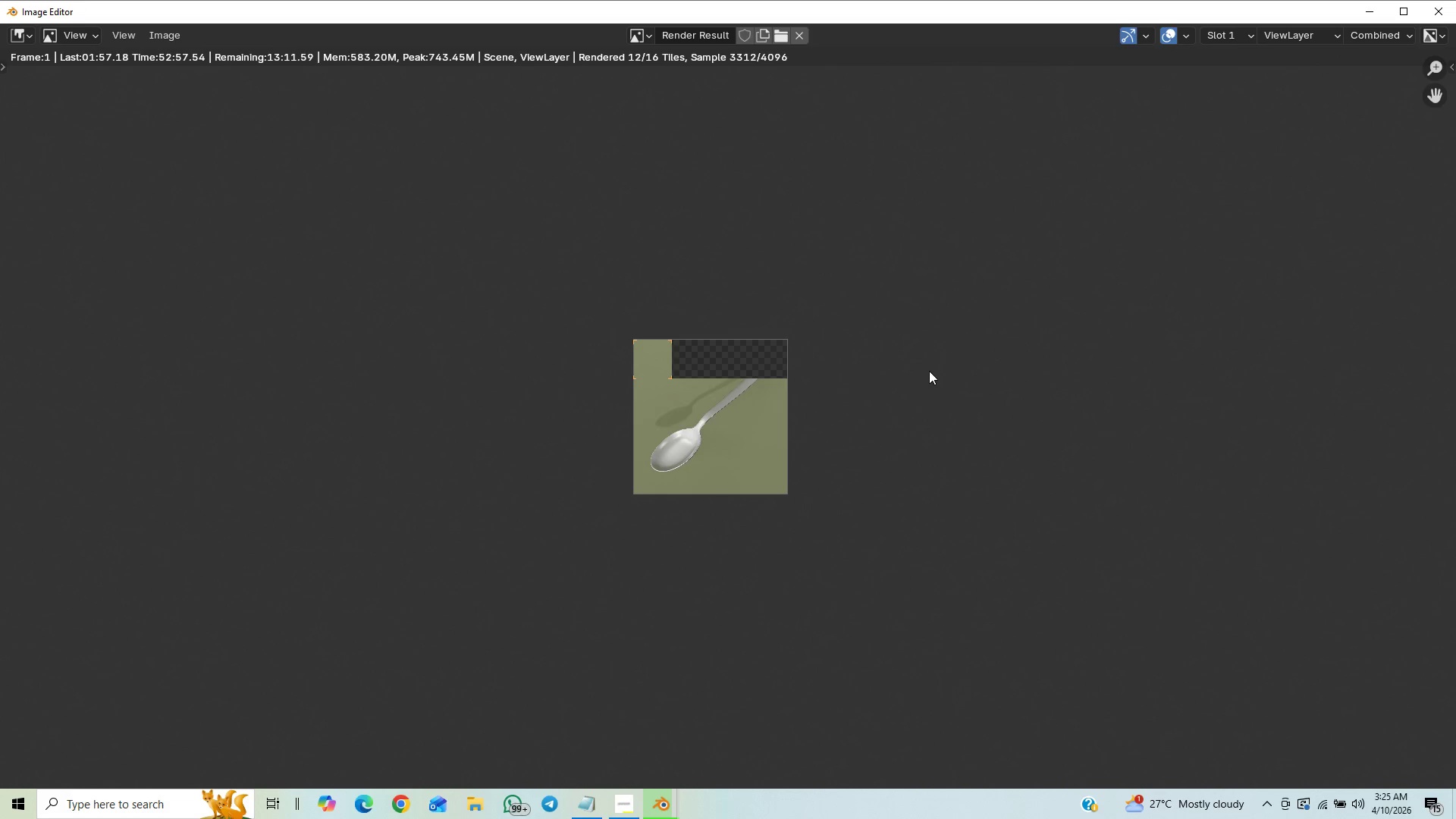 
scroll: coordinate [987, 410], scroll_direction: up, amount: 56.0
 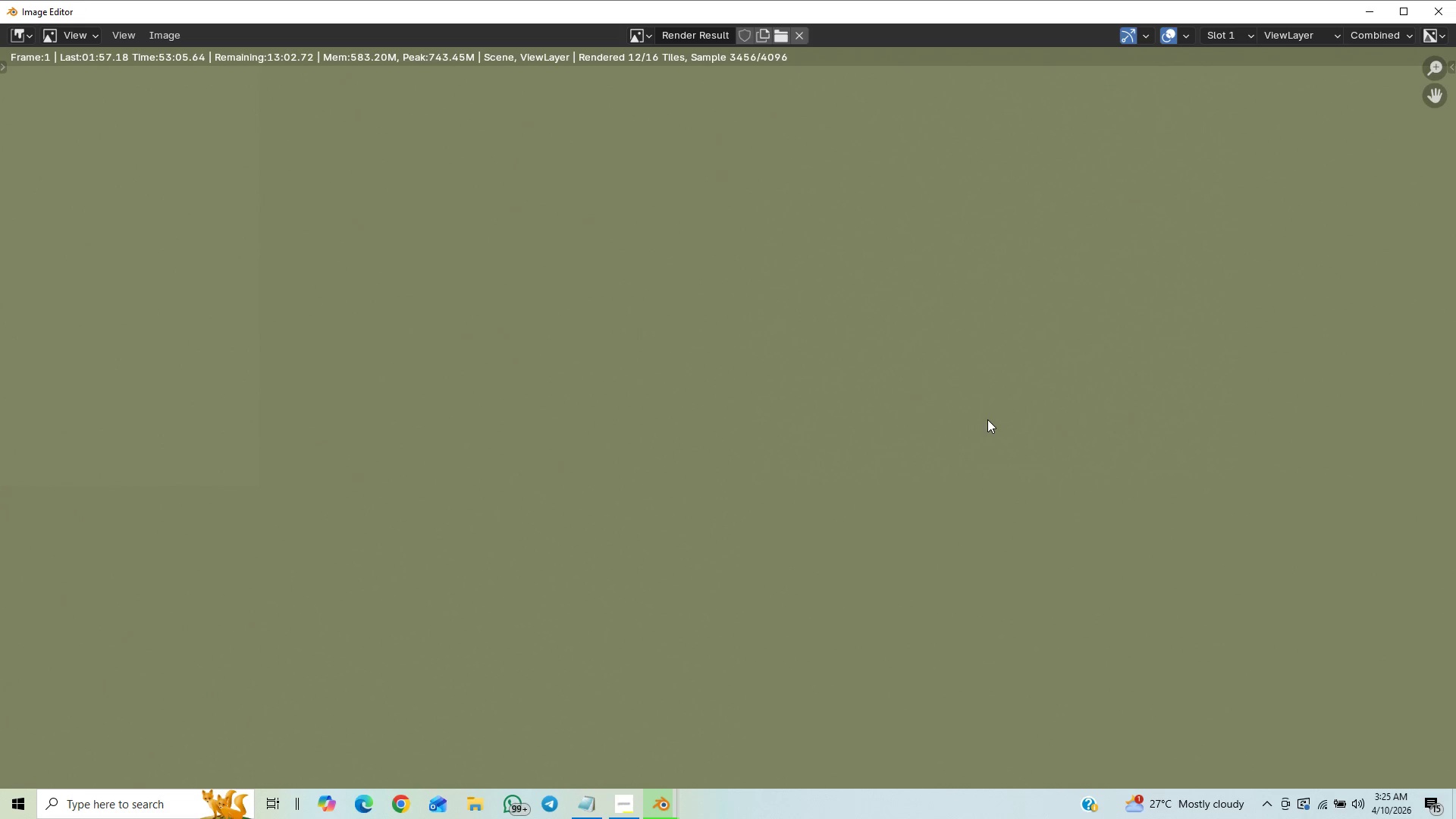 
scroll: coordinate [990, 414], scroll_direction: down, amount: 36.0
 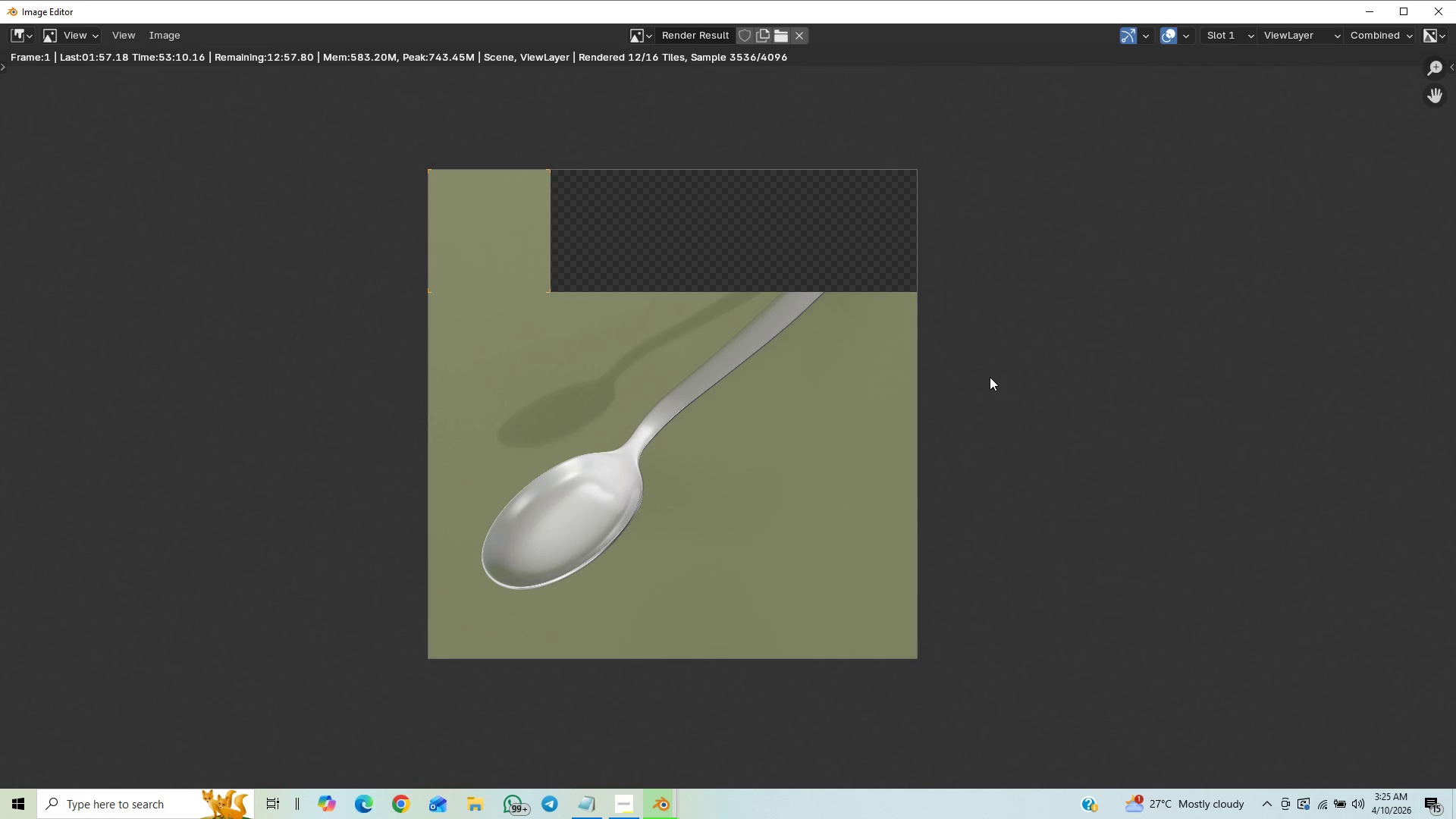 
scroll: coordinate [984, 384], scroll_direction: up, amount: 1.0
 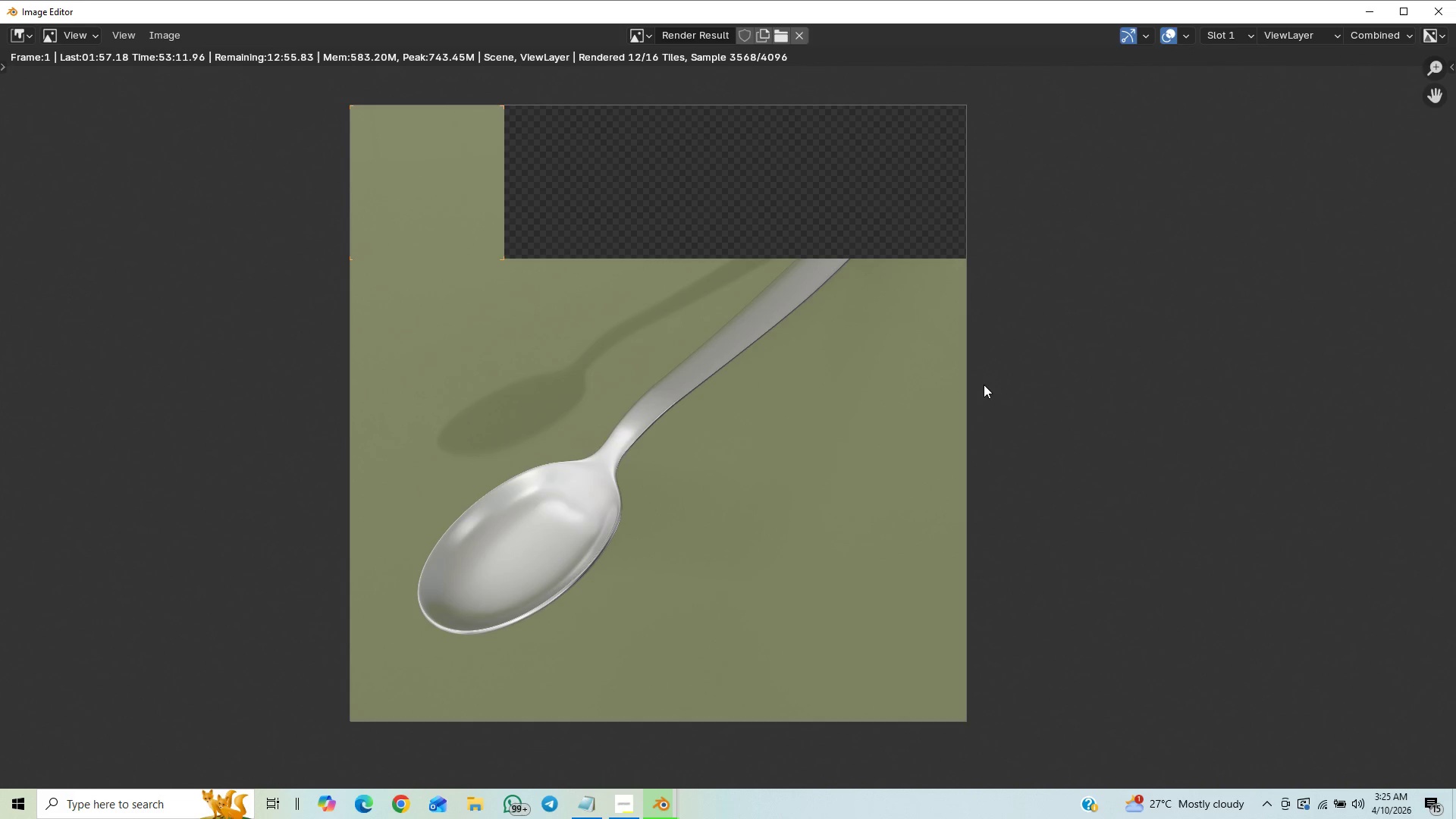 
scroll: coordinate [984, 384], scroll_direction: down, amount: 3.0
 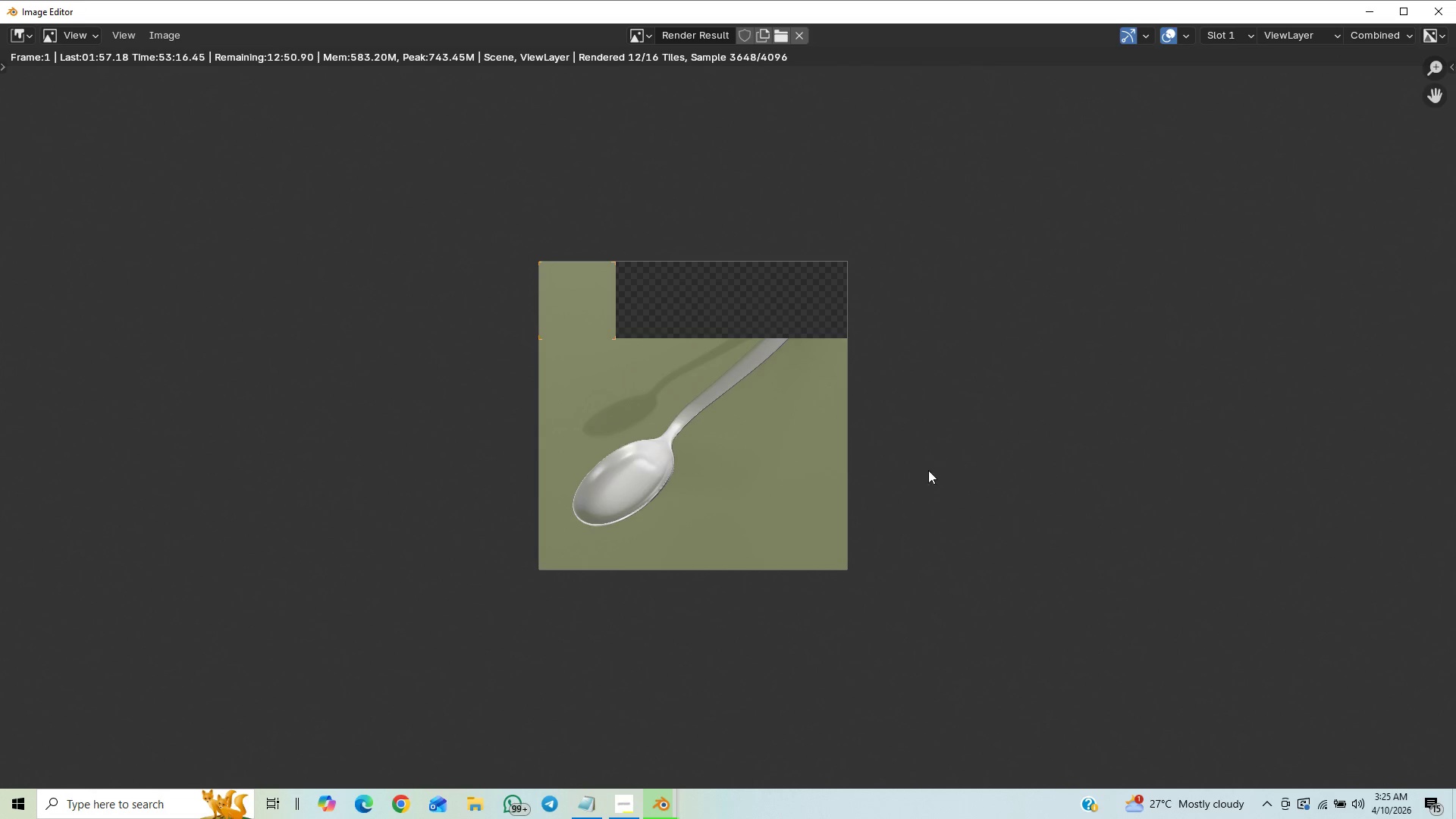 
scroll: coordinate [915, 484], scroll_direction: up, amount: 9.0
 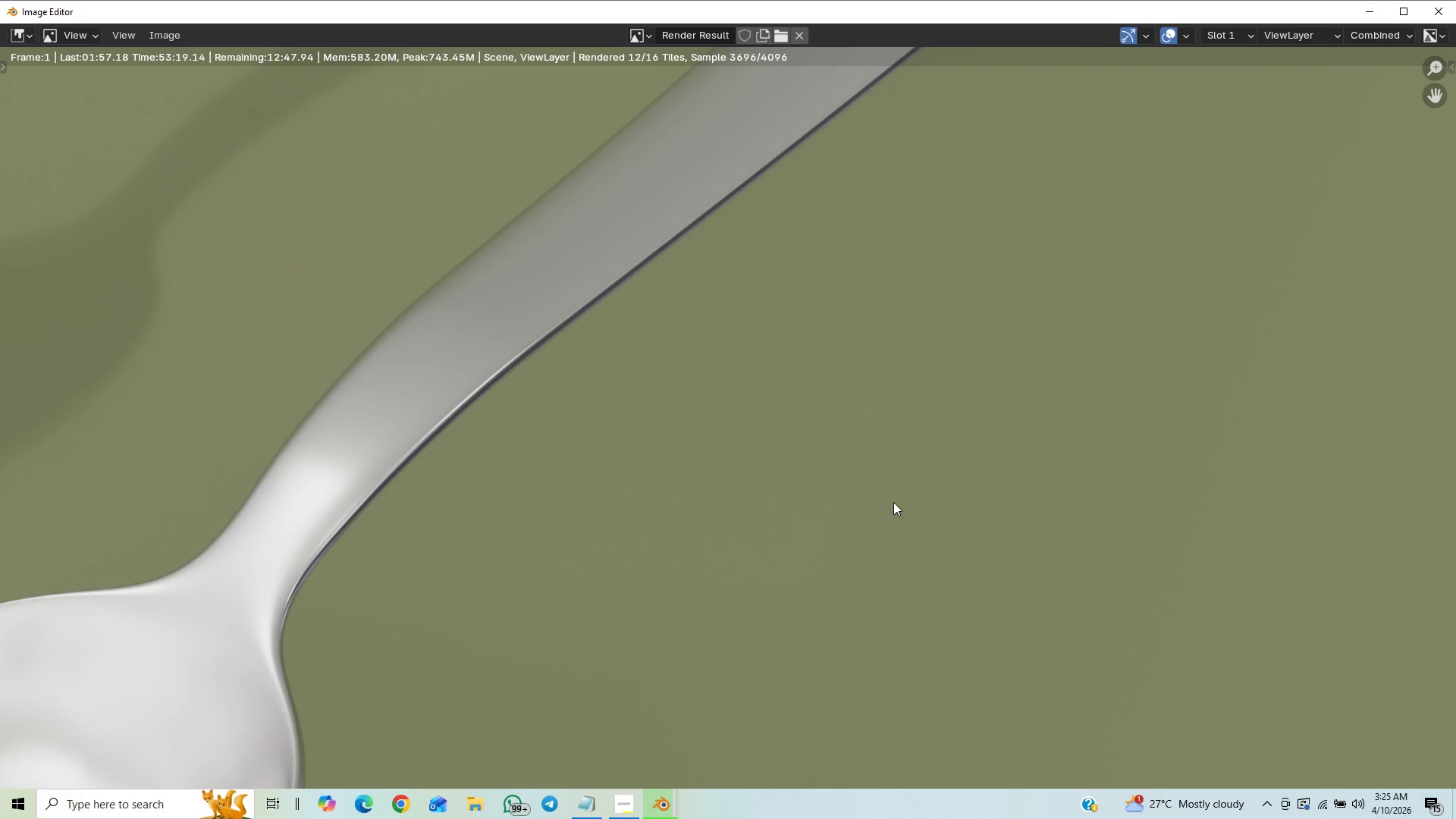 
scroll: coordinate [907, 488], scroll_direction: down, amount: 10.0
 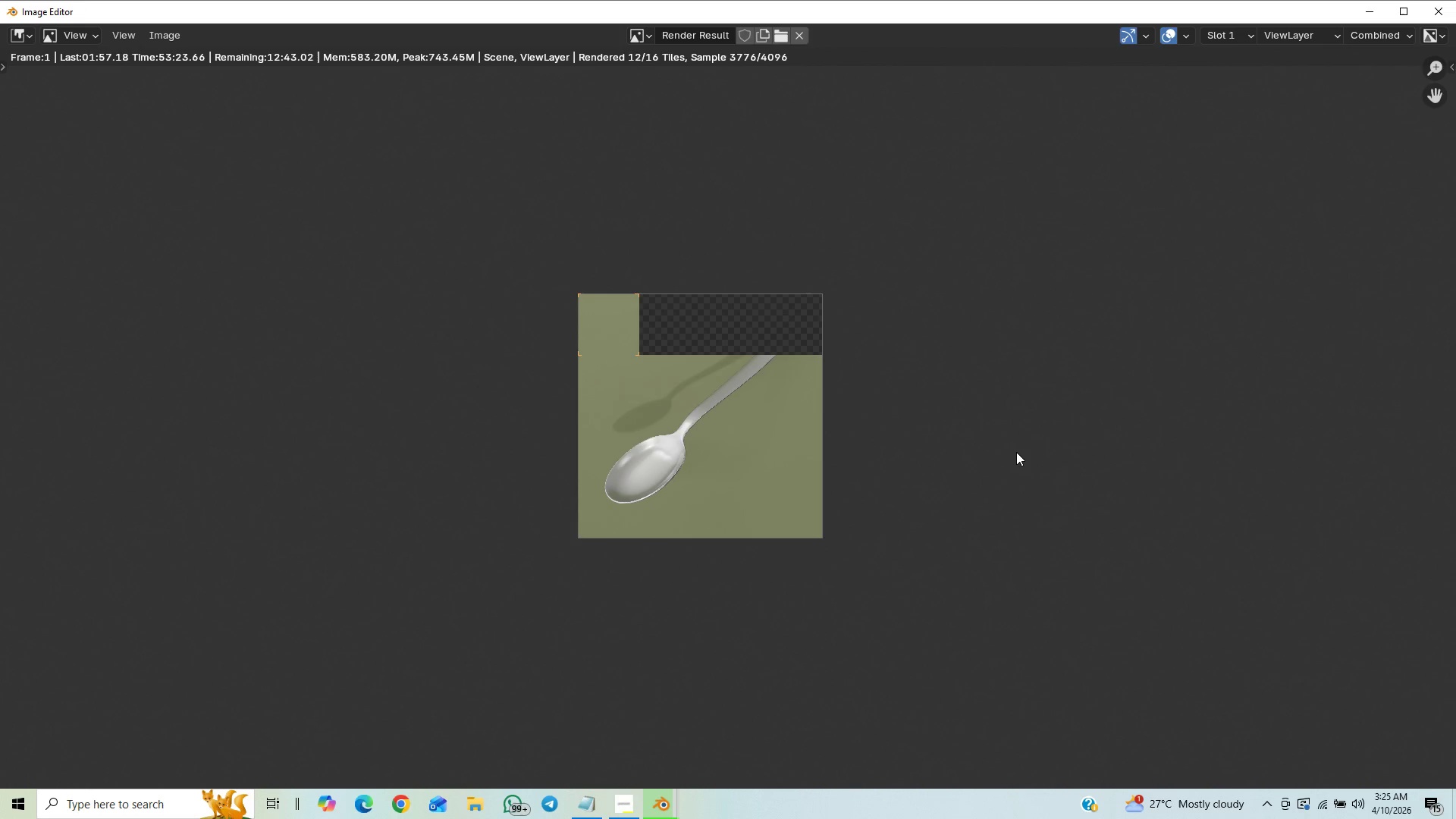 
scroll: coordinate [1016, 452], scroll_direction: up, amount: 1.0
 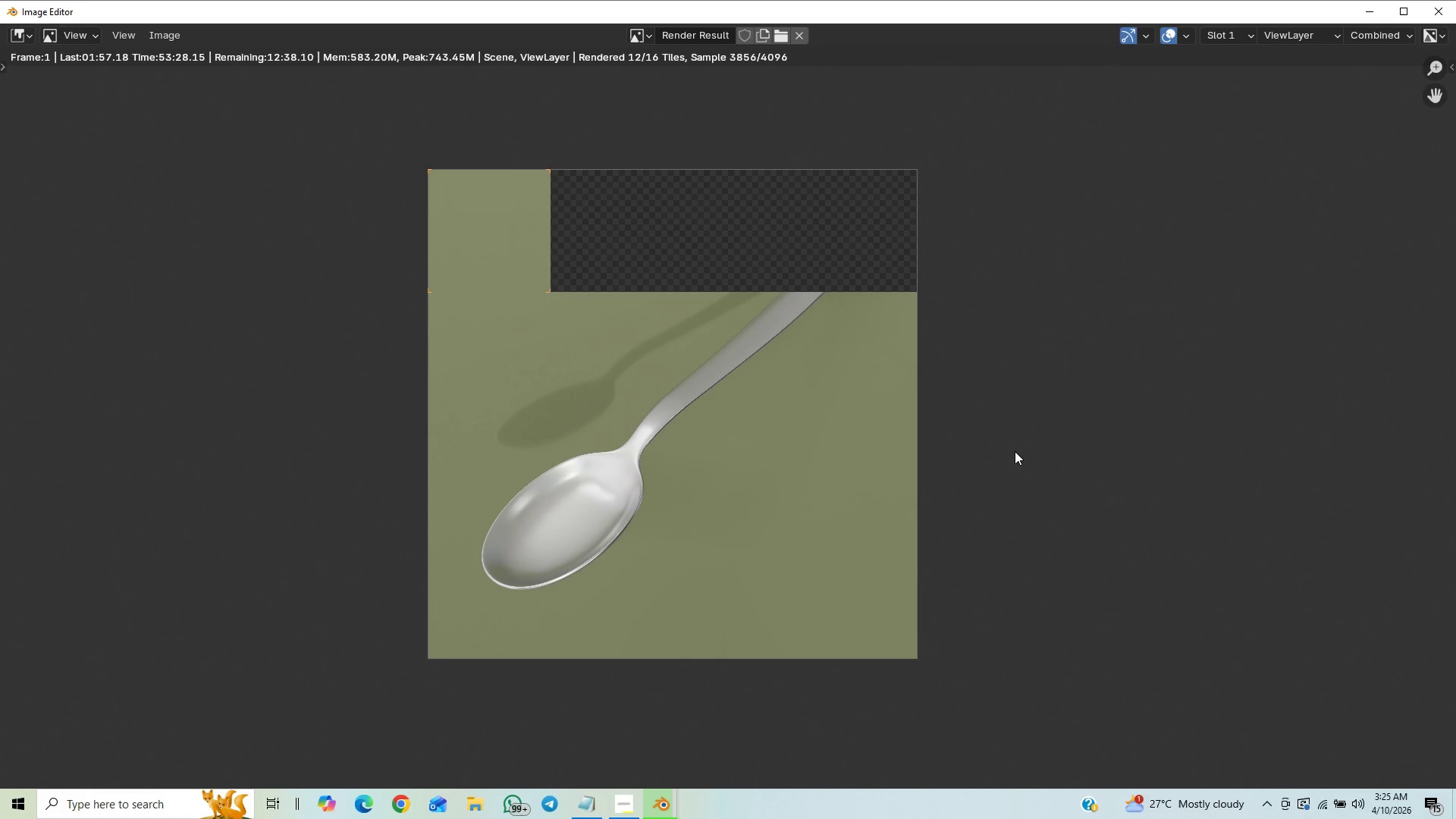 
scroll: coordinate [1015, 450], scroll_direction: down, amount: 1.0
 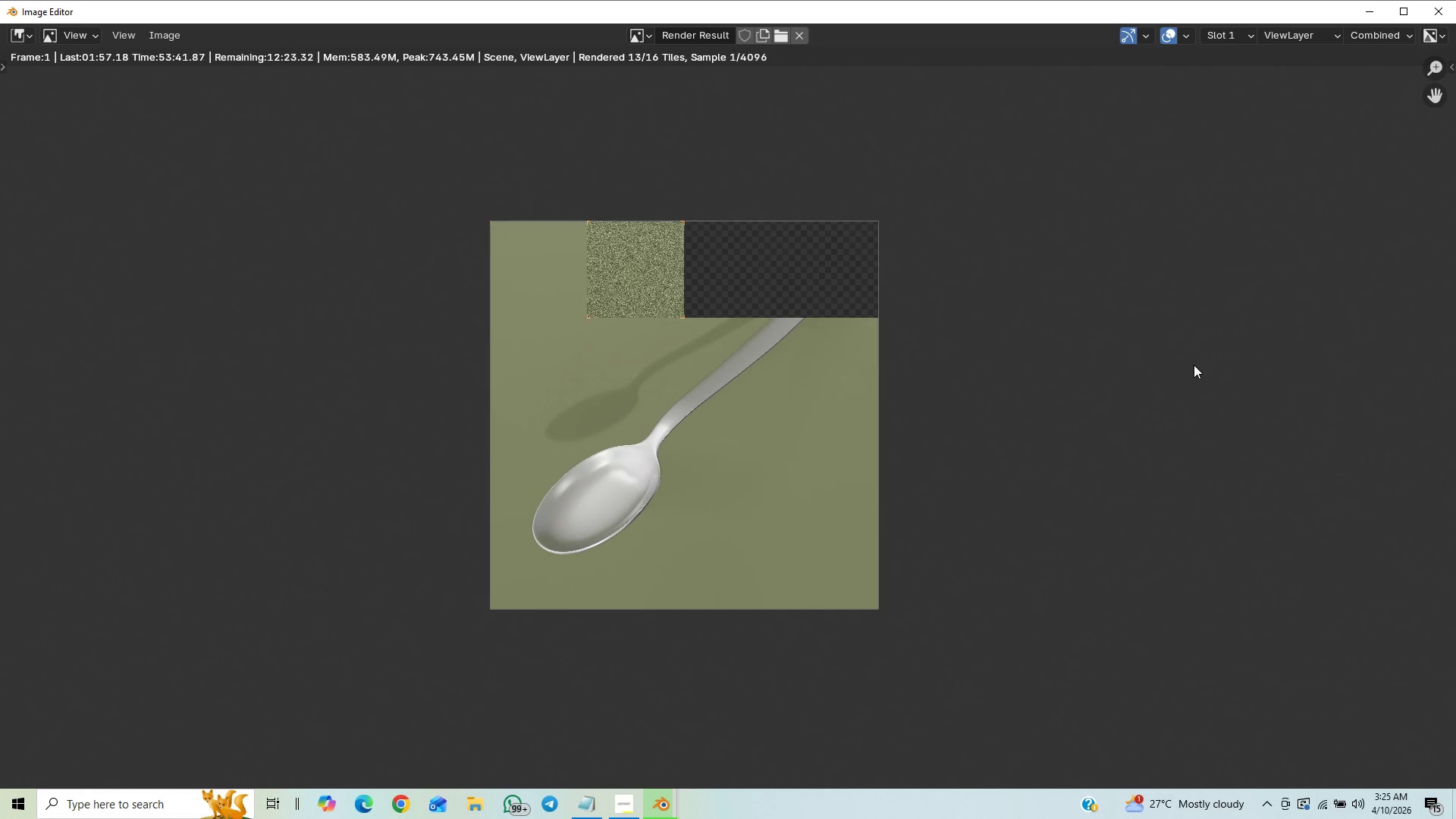 
wait(16.92)
 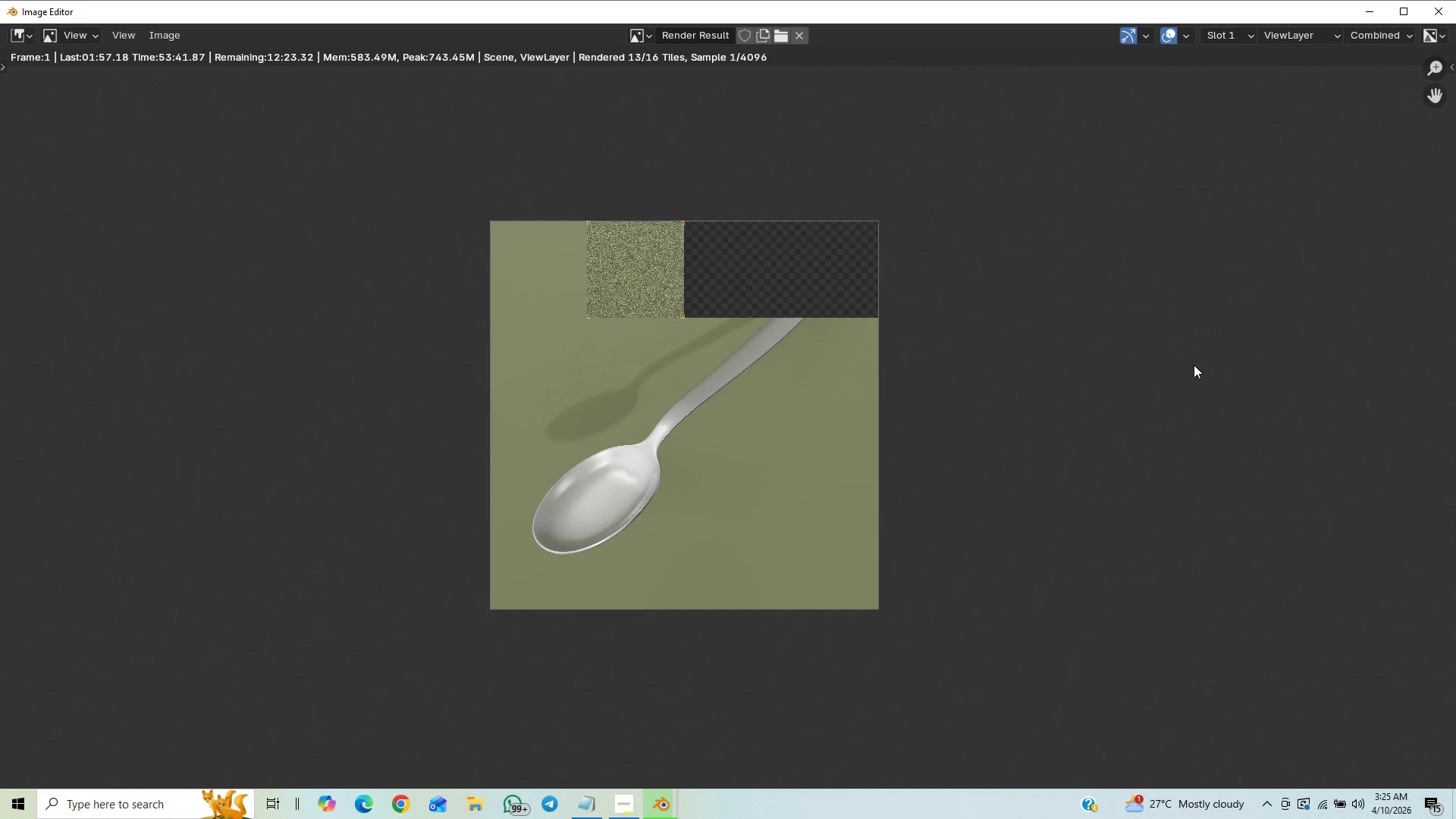 
scroll: coordinate [1065, 391], scroll_direction: up, amount: 4.0
 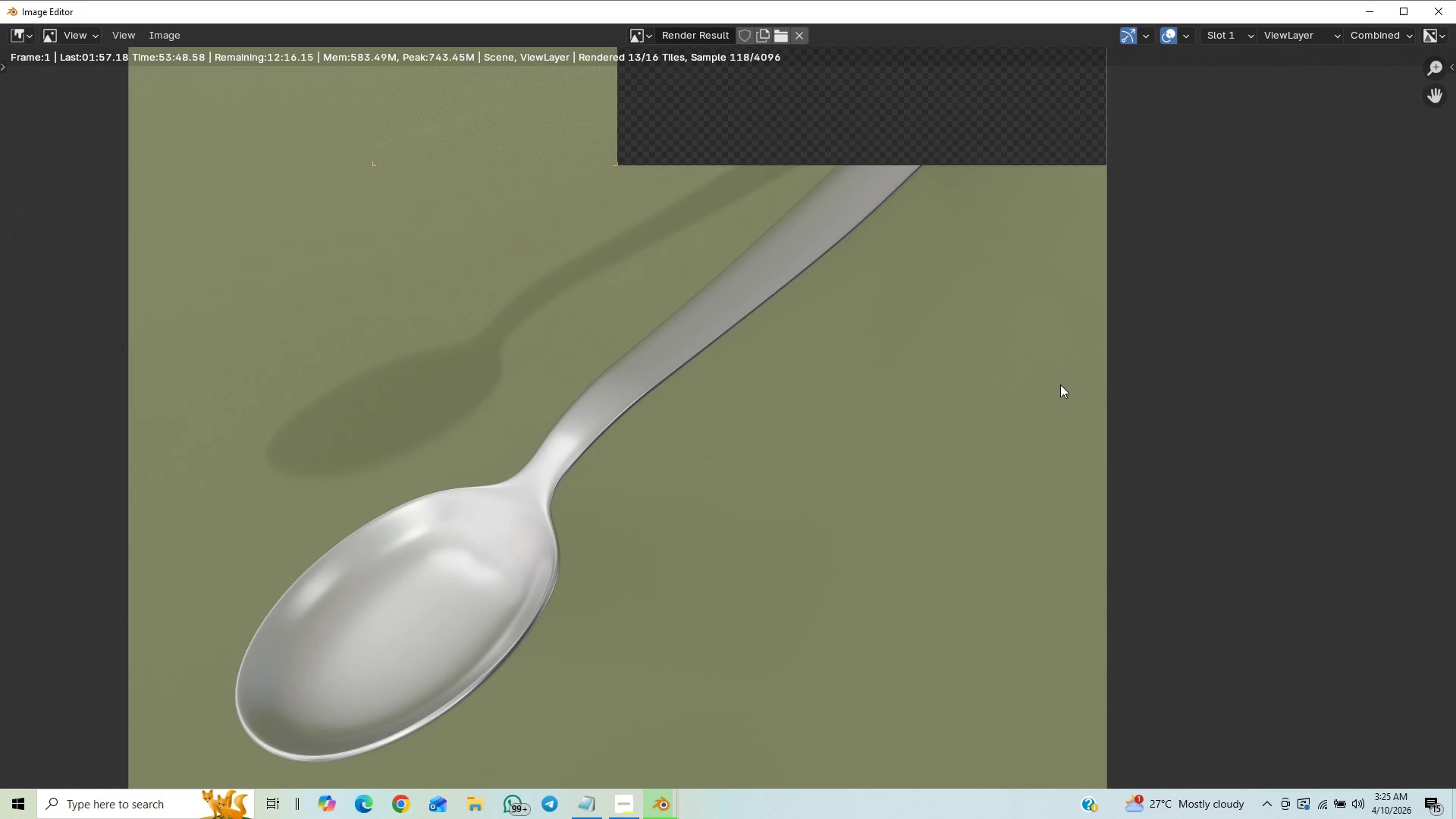 
scroll: coordinate [1059, 378], scroll_direction: down, amount: 4.0
 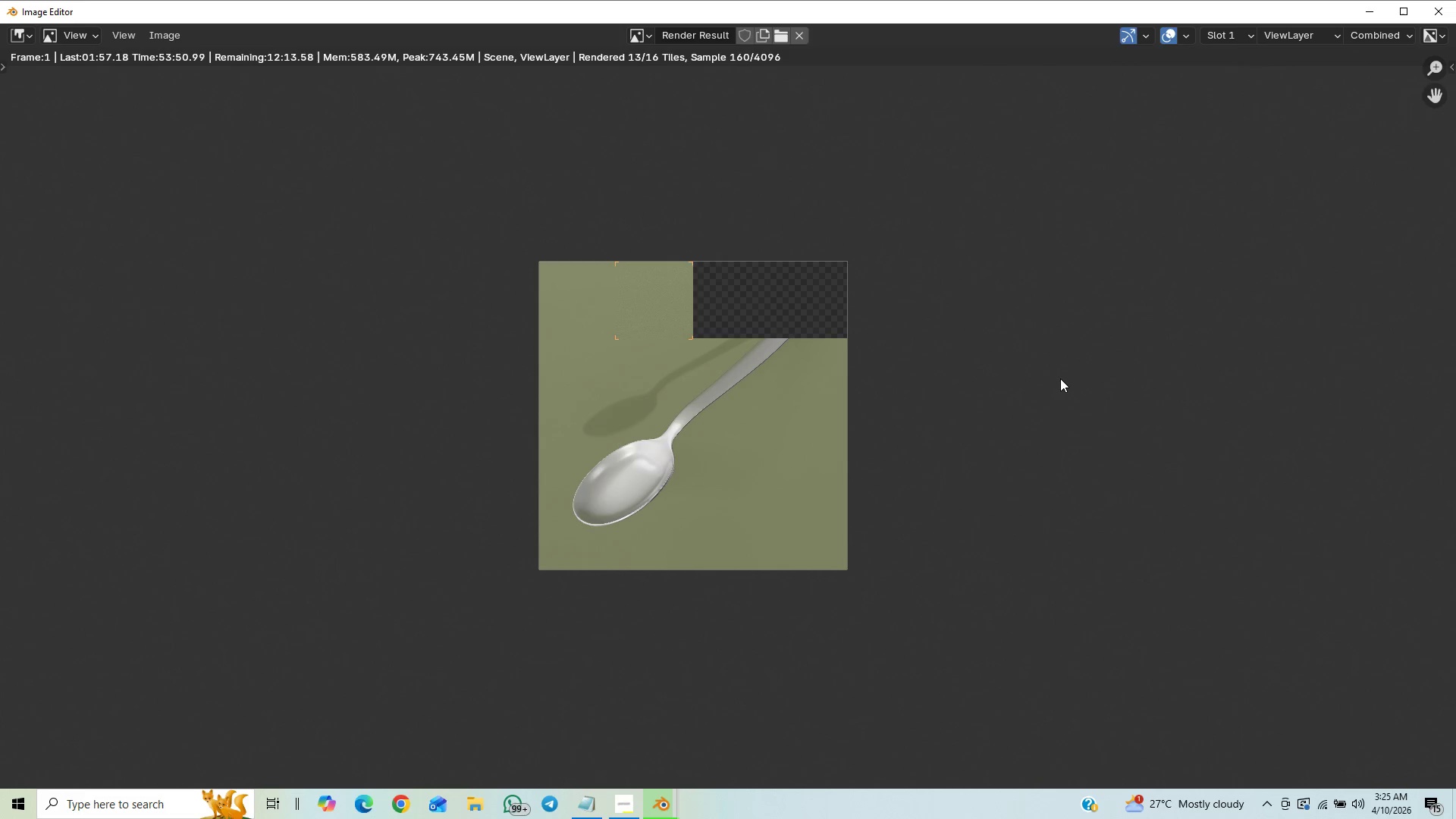 
scroll: coordinate [1061, 366], scroll_direction: up, amount: 1.0
 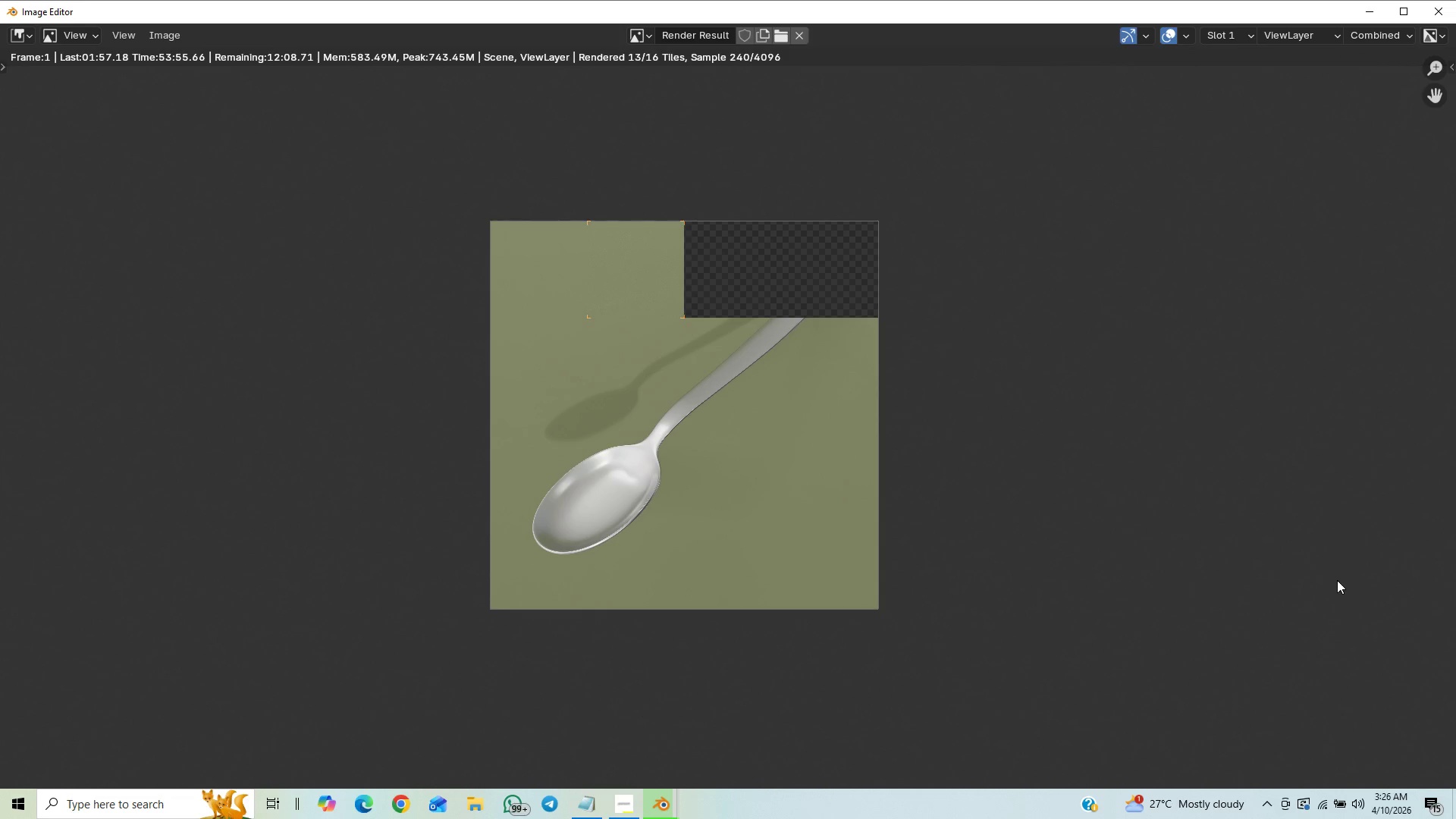 
scroll: coordinate [1190, 438], scroll_direction: down, amount: 1.0
 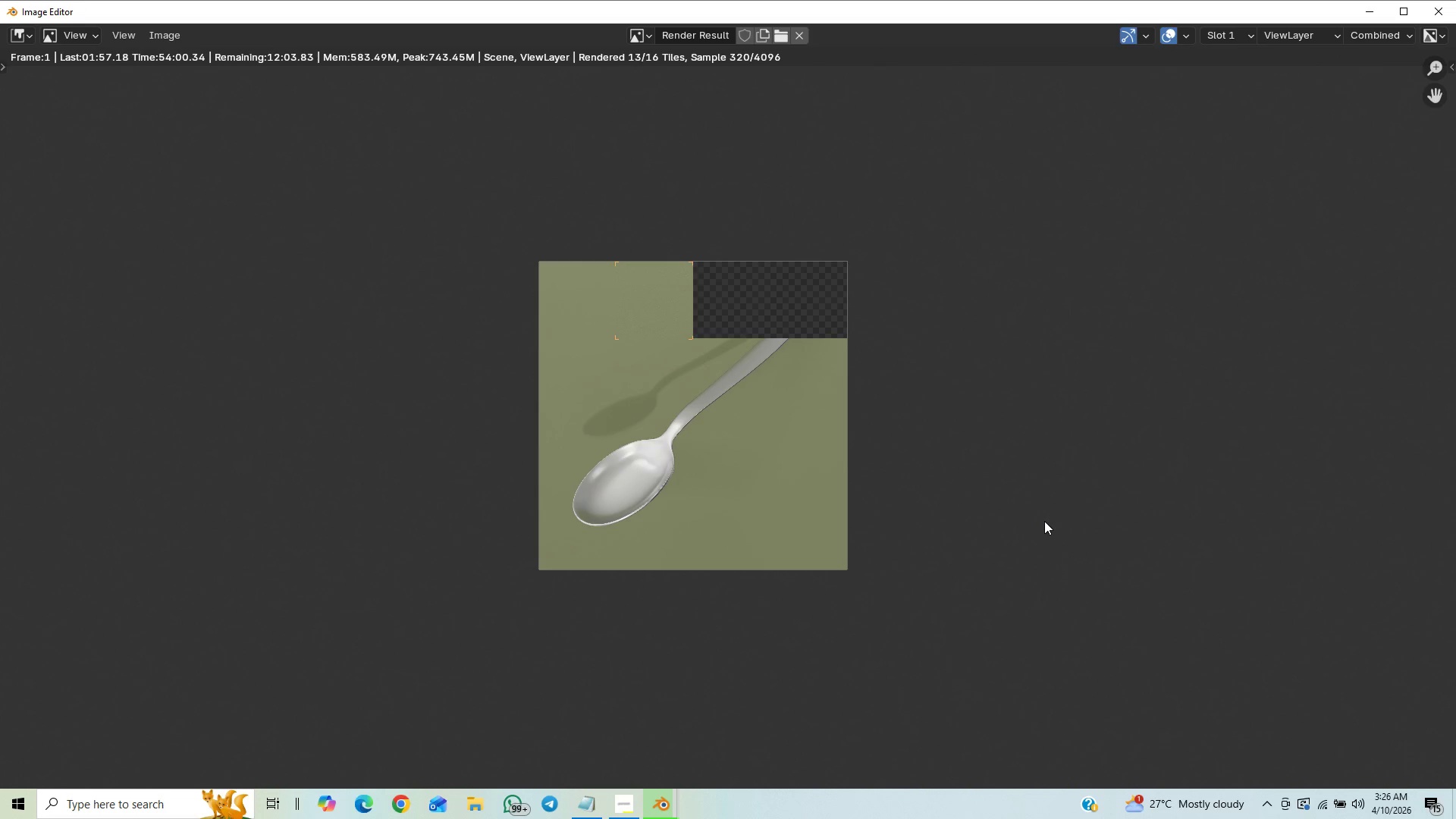 
wait(7.99)
 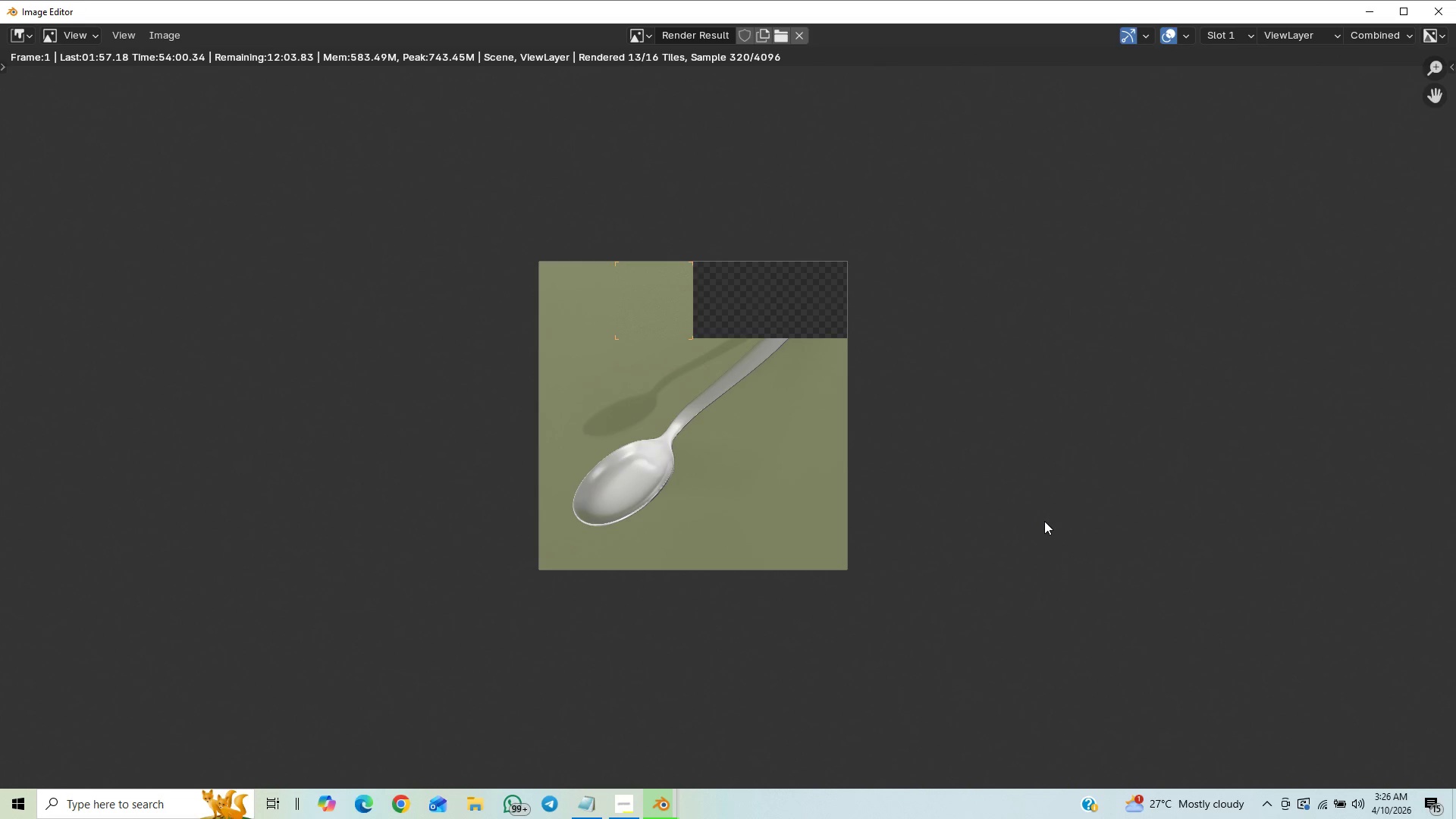 
scroll: coordinate [837, 441], scroll_direction: up, amount: 6.0
 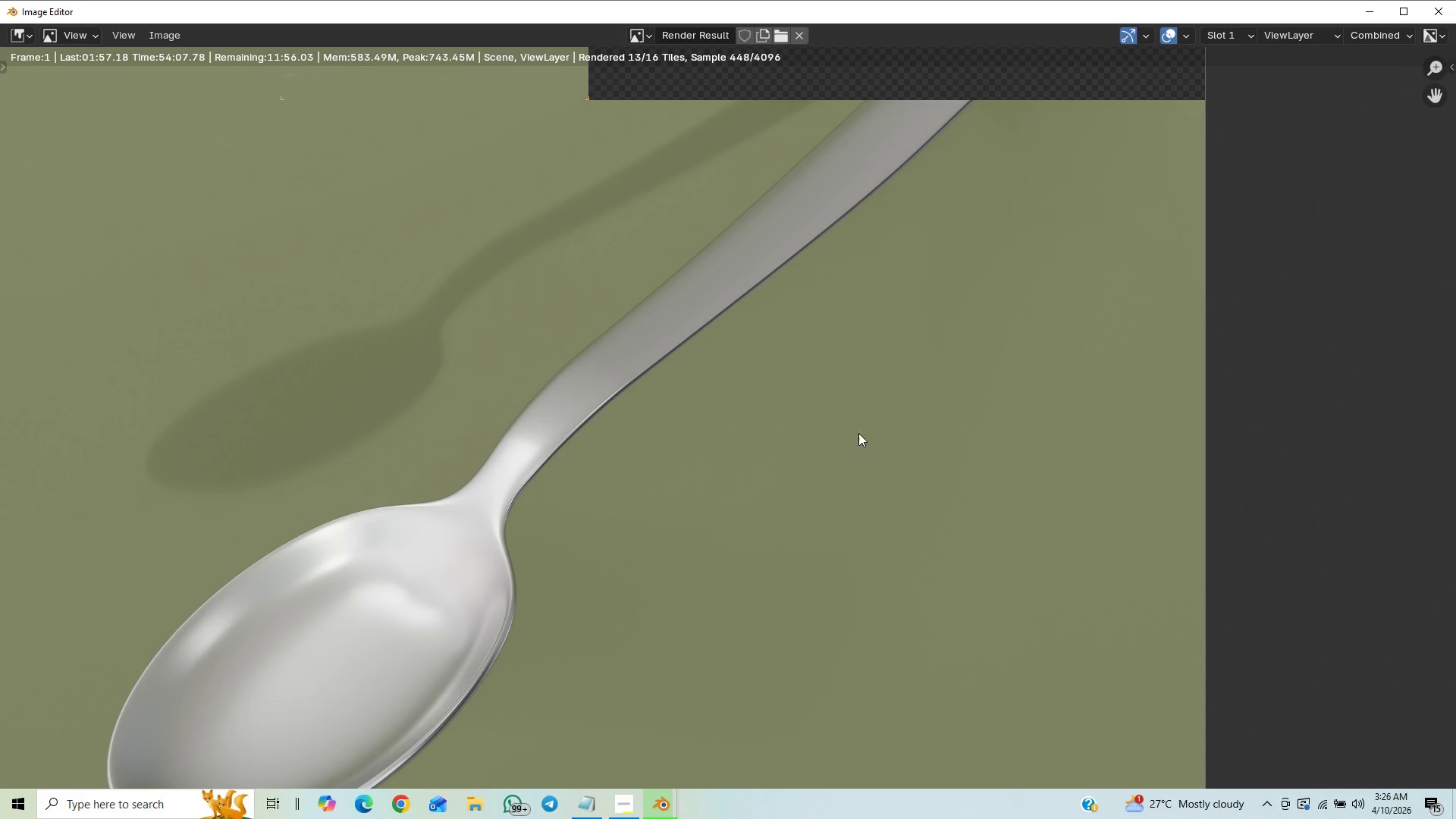 
scroll: coordinate [902, 421], scroll_direction: down, amount: 25.0
 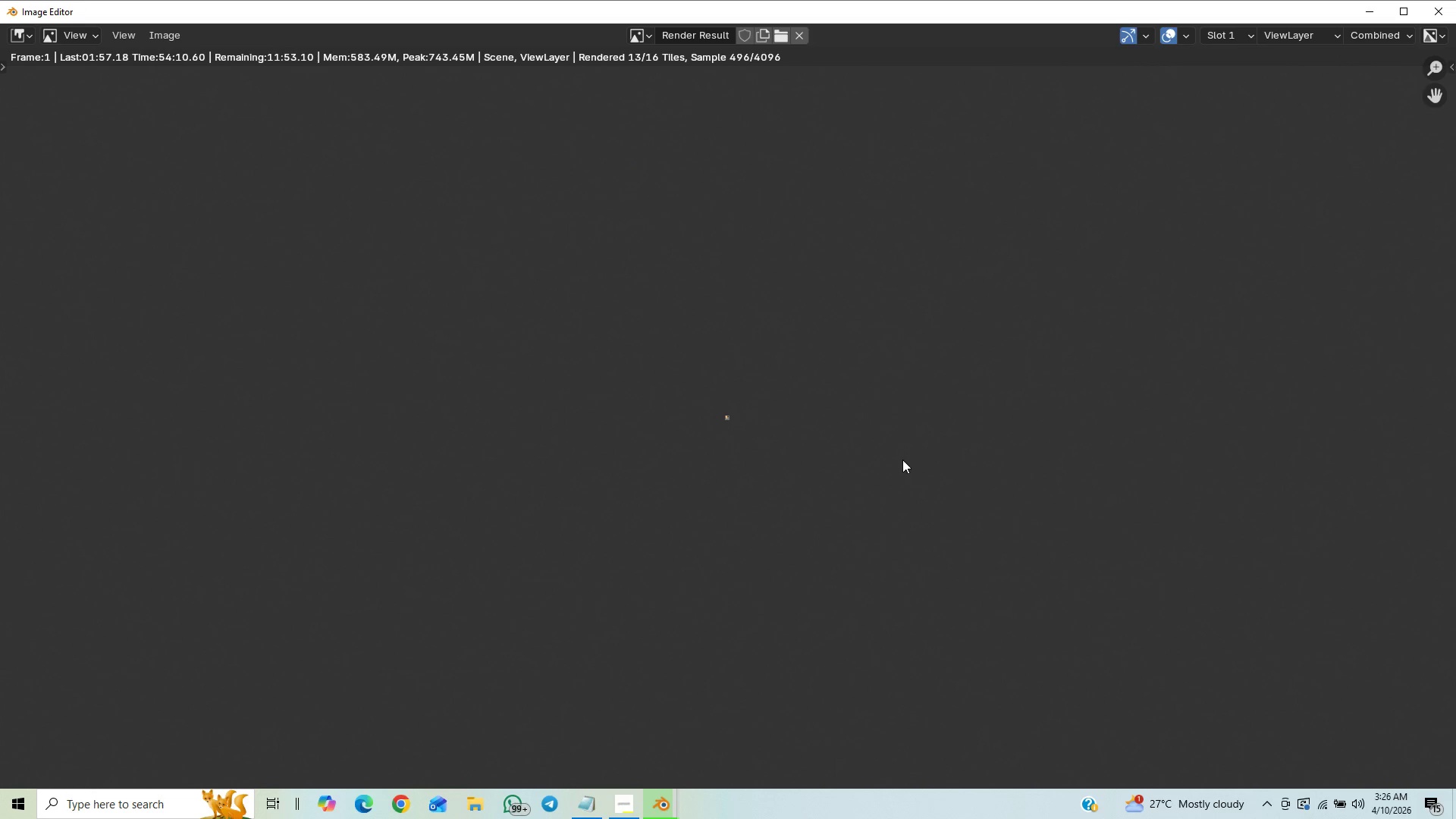 
scroll: coordinate [918, 463], scroll_direction: up, amount: 30.0
 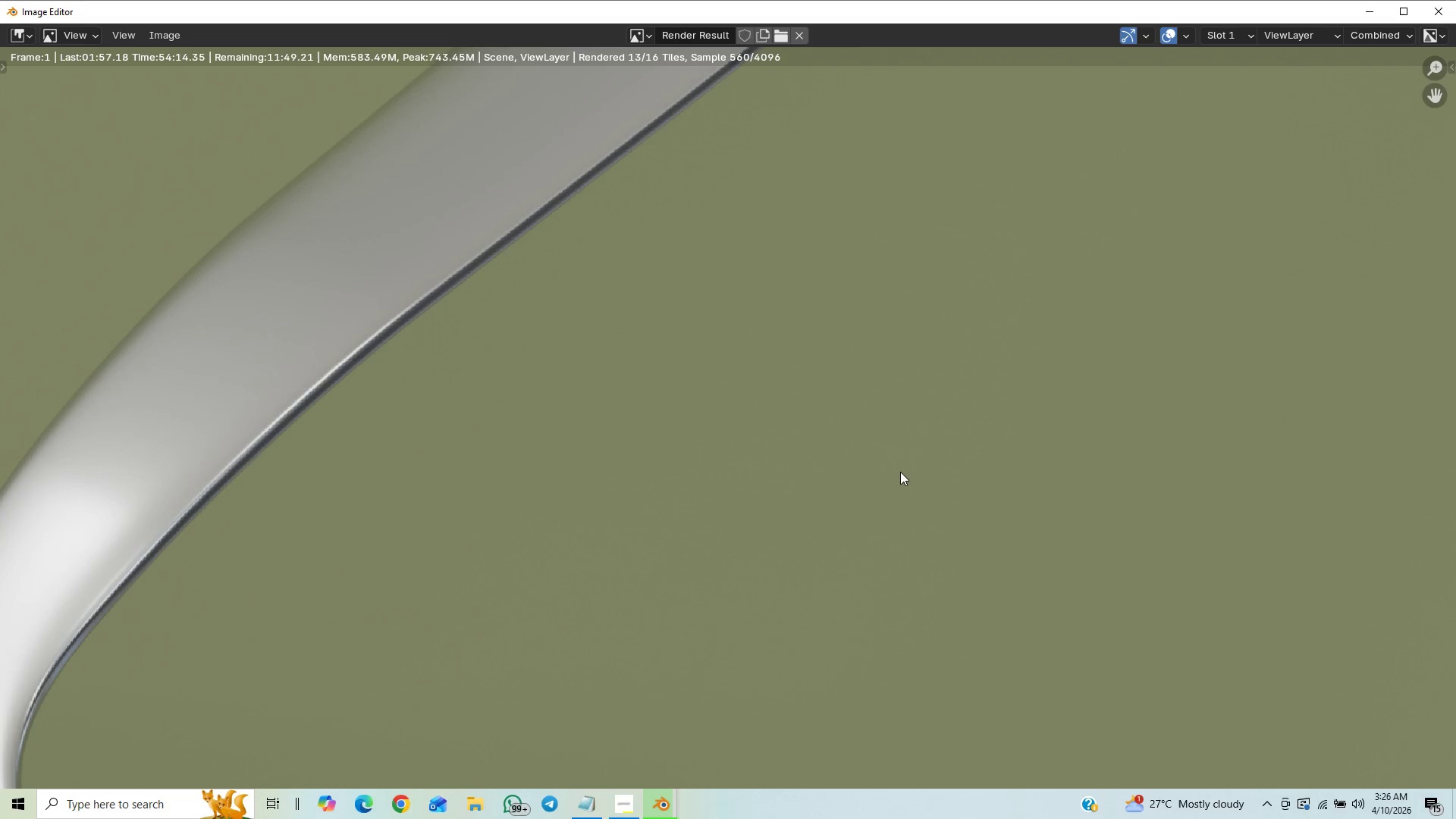 
scroll: coordinate [901, 480], scroll_direction: down, amount: 20.0
 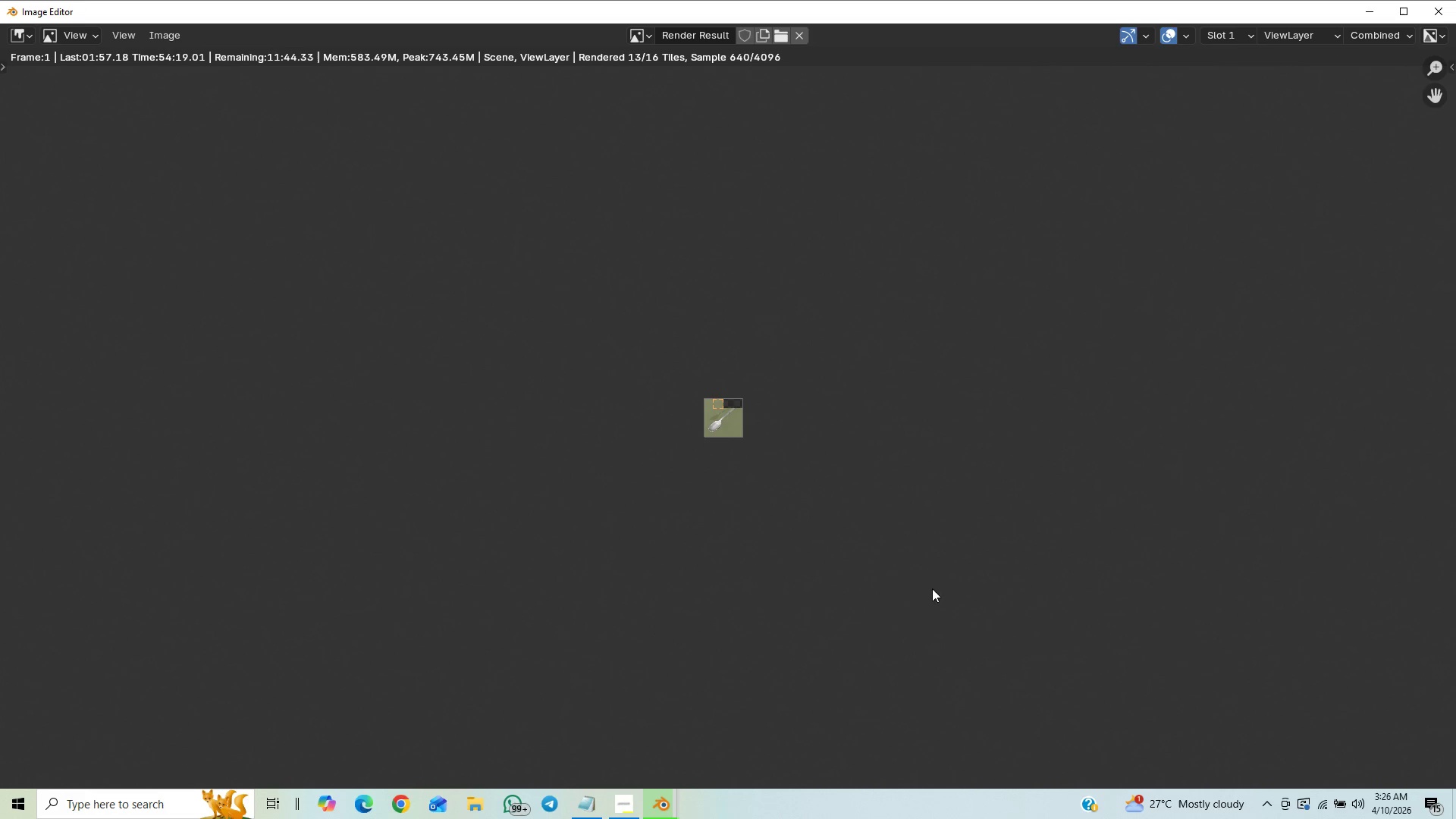 
scroll: coordinate [763, 485], scroll_direction: up, amount: 7.0
 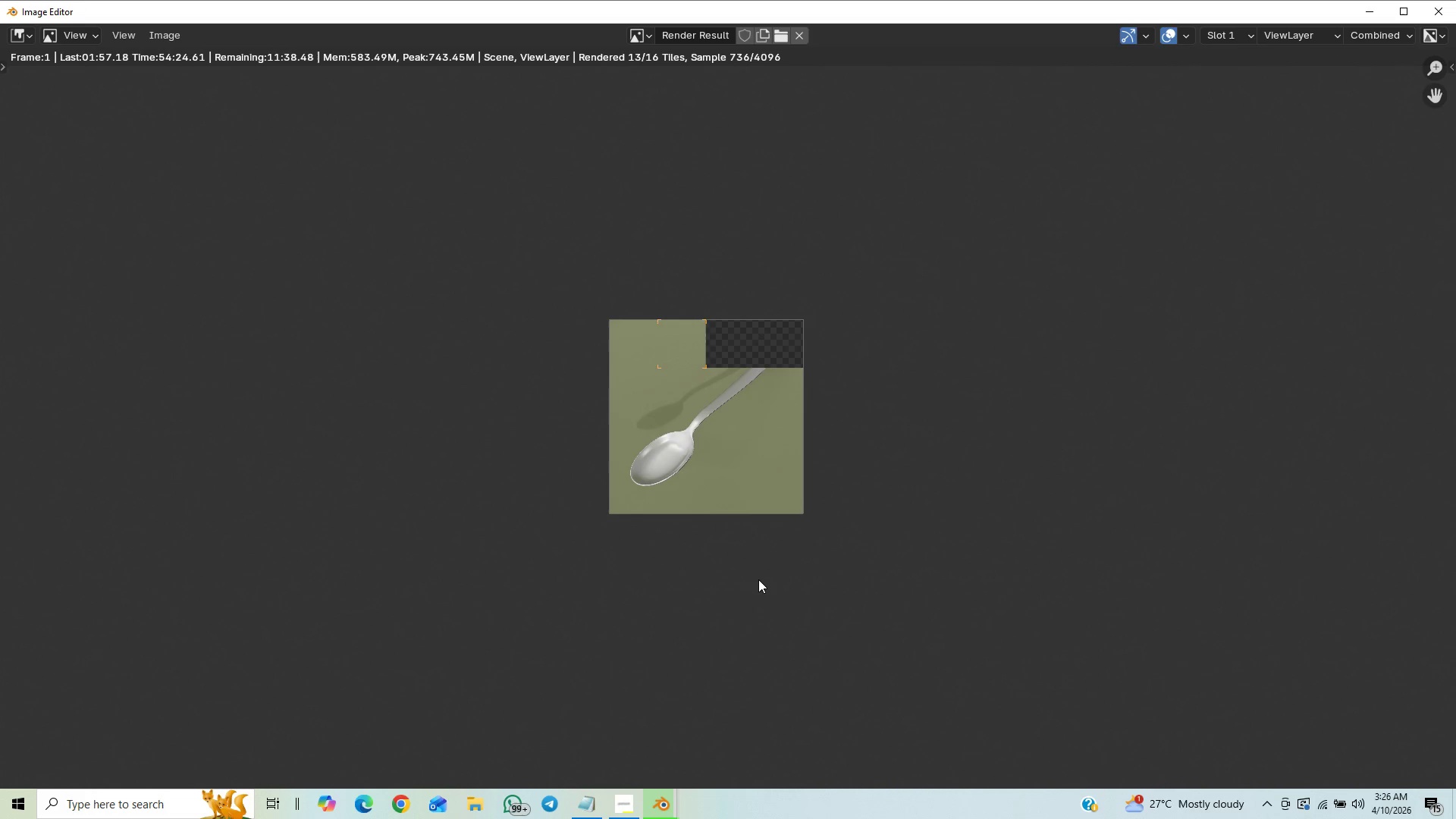 
scroll: coordinate [761, 565], scroll_direction: down, amount: 1.0
 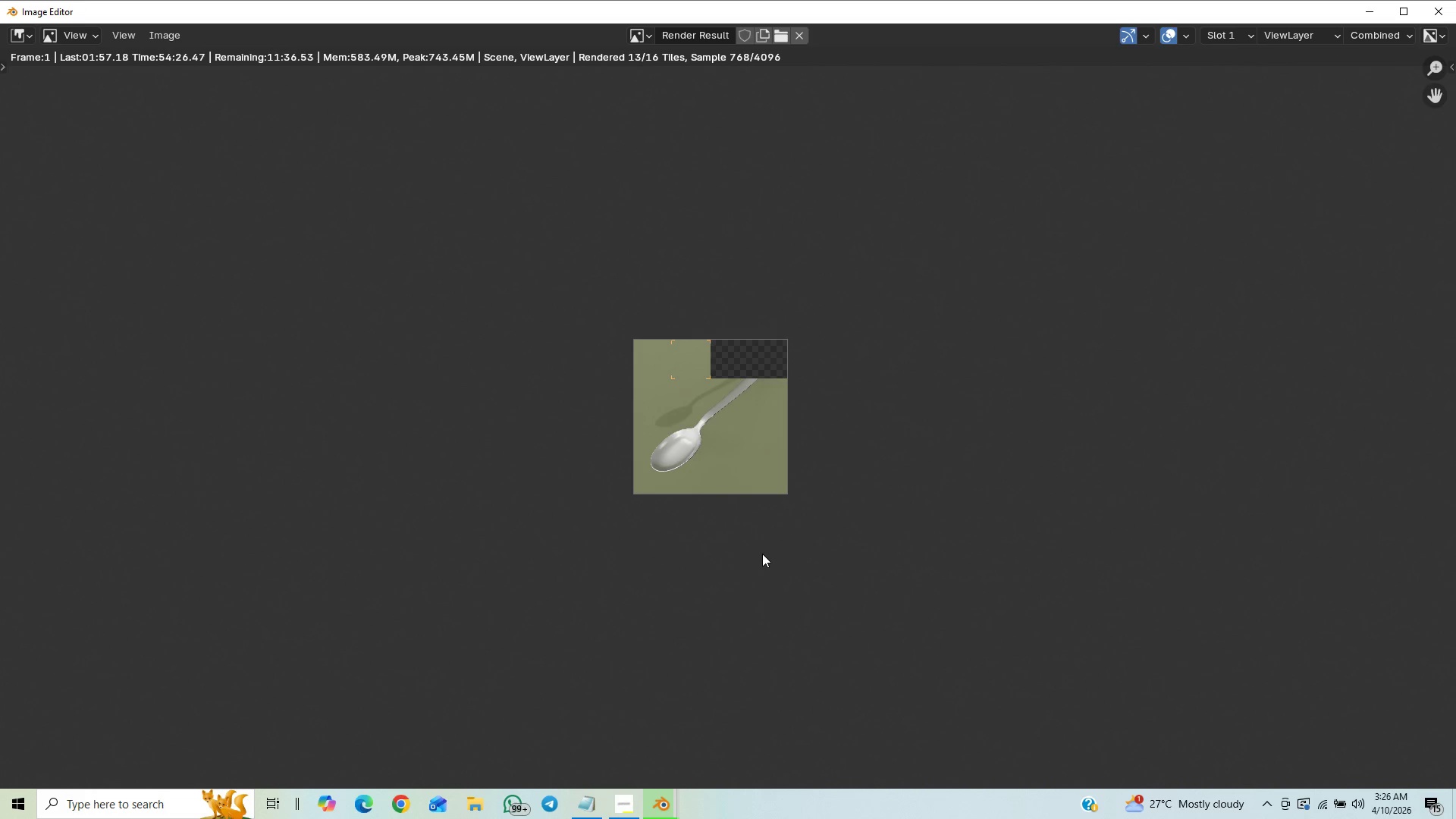 
scroll: coordinate [762, 549], scroll_direction: up, amount: 9.0
 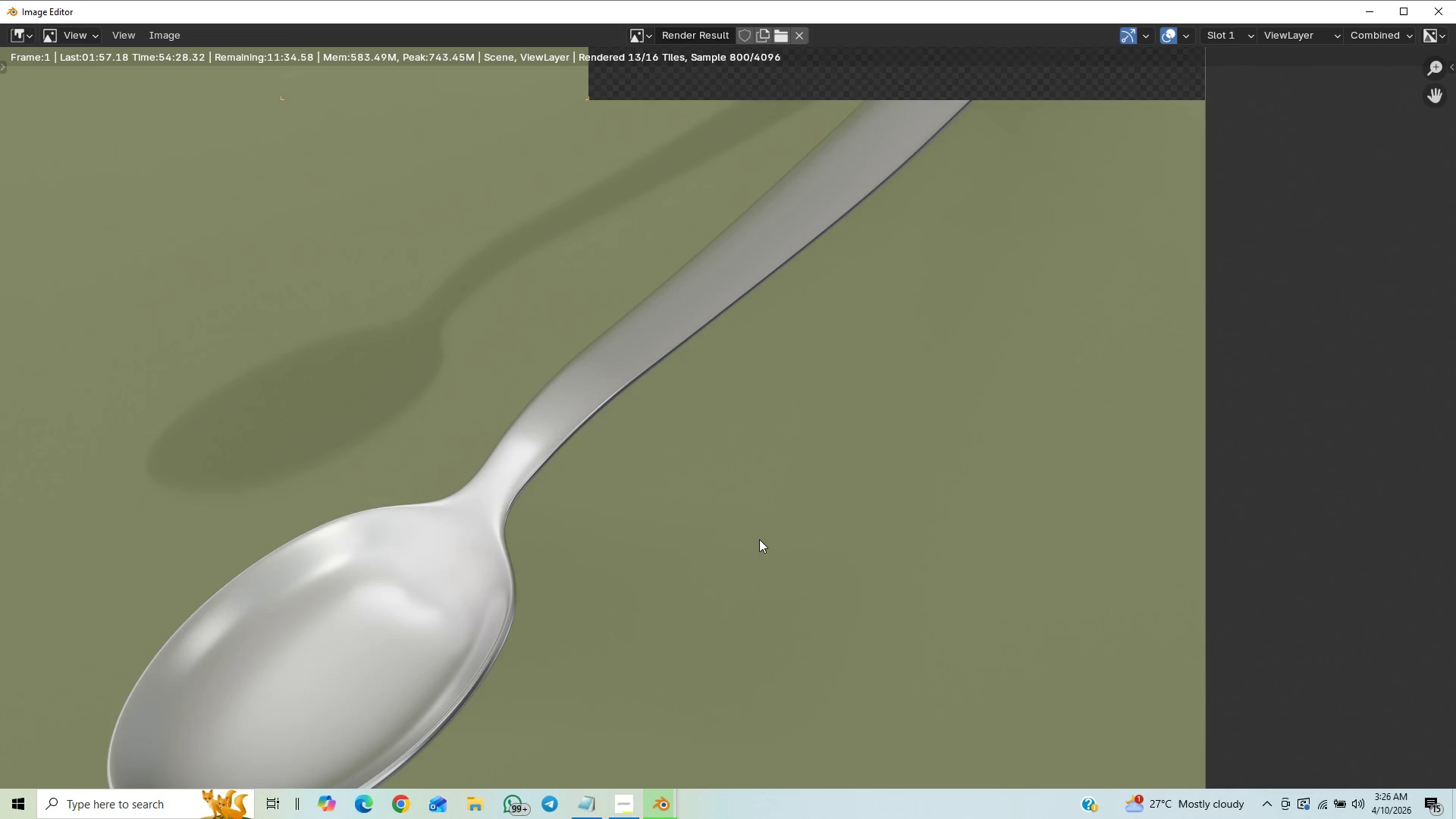 
scroll: coordinate [682, 509], scroll_direction: down, amount: 4.0
 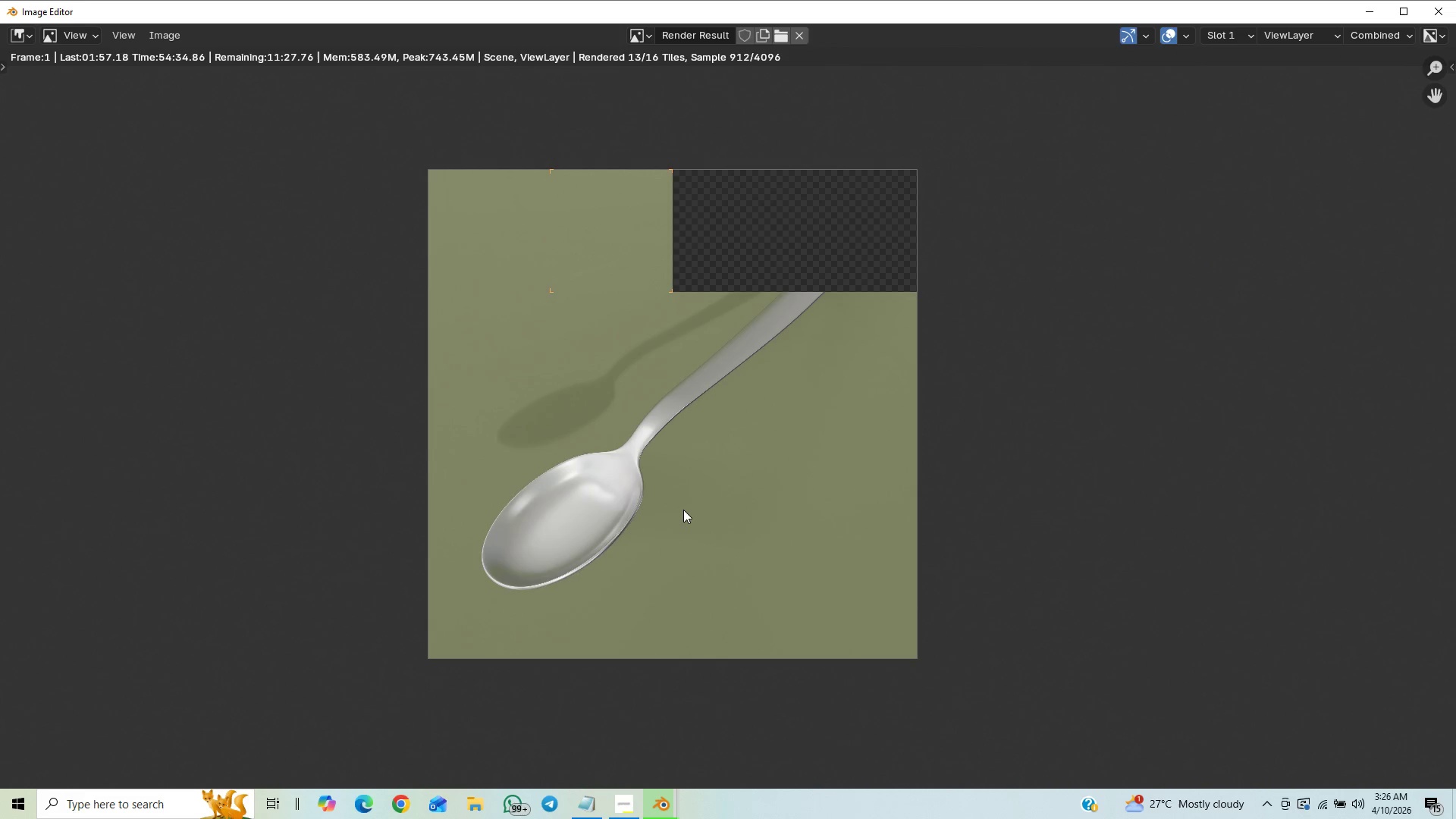 
scroll: coordinate [629, 488], scroll_direction: up, amount: 2.0
 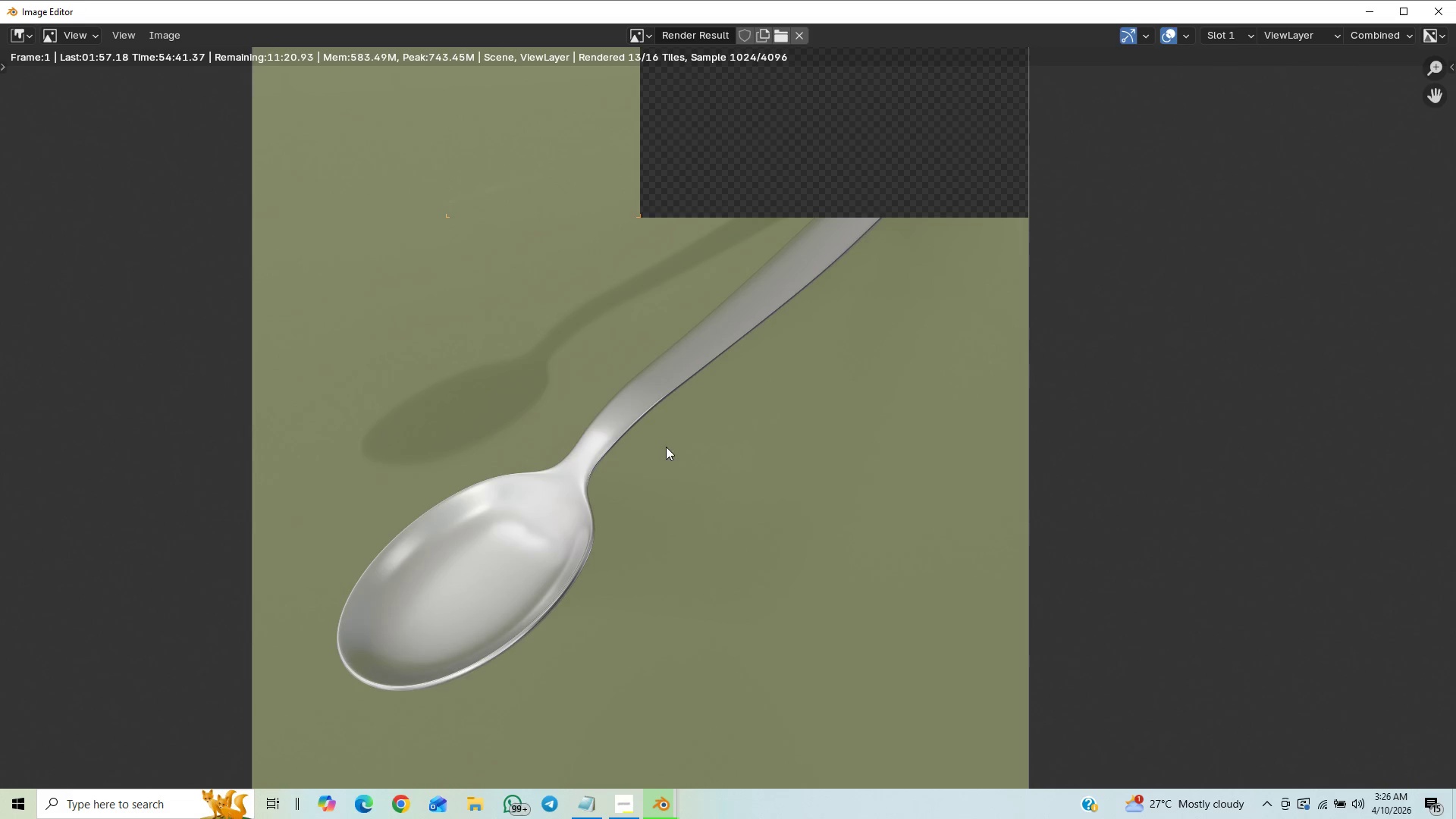 
wait(5.36)
 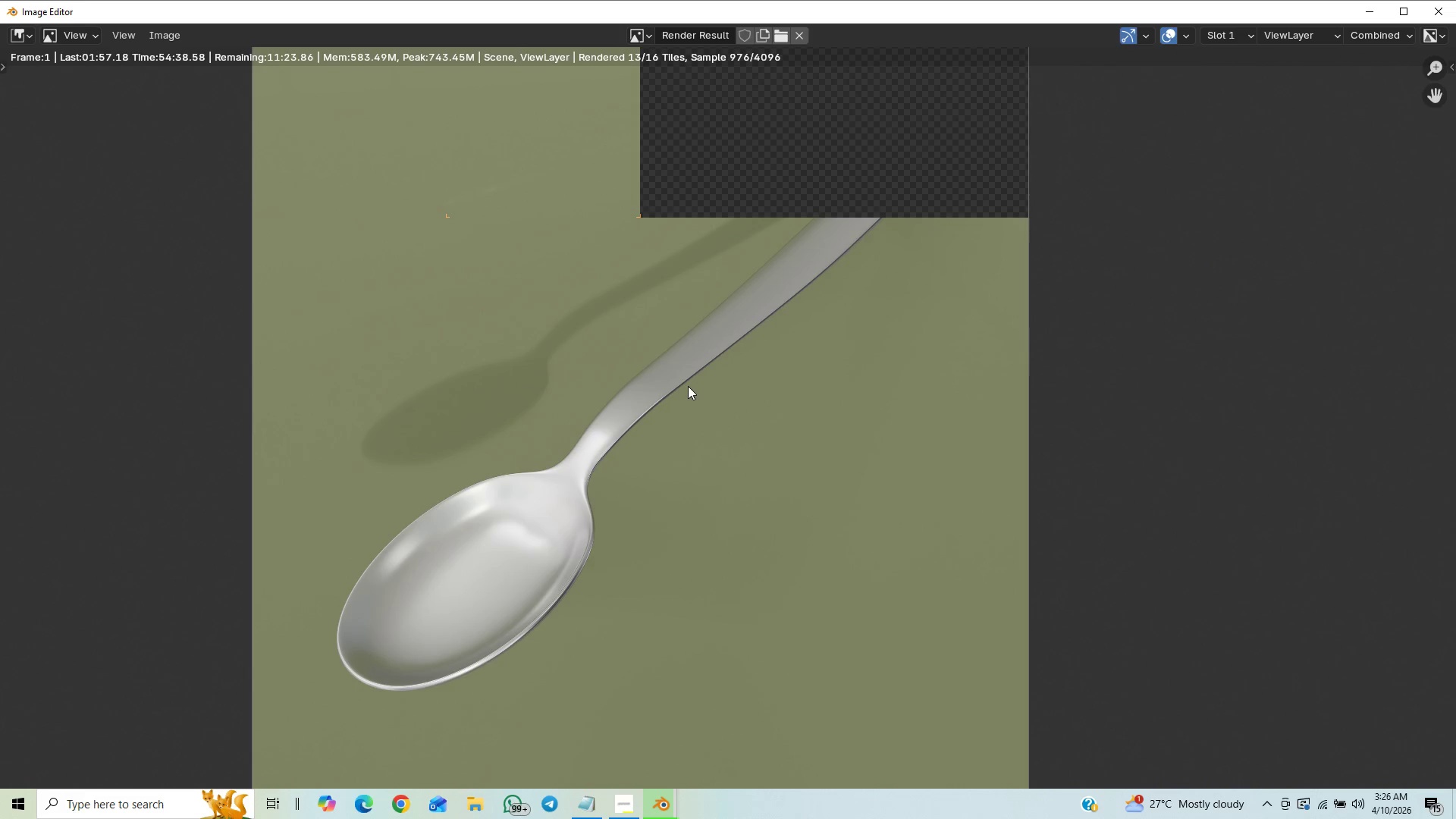 
scroll: coordinate [666, 456], scroll_direction: down, amount: 1.0
 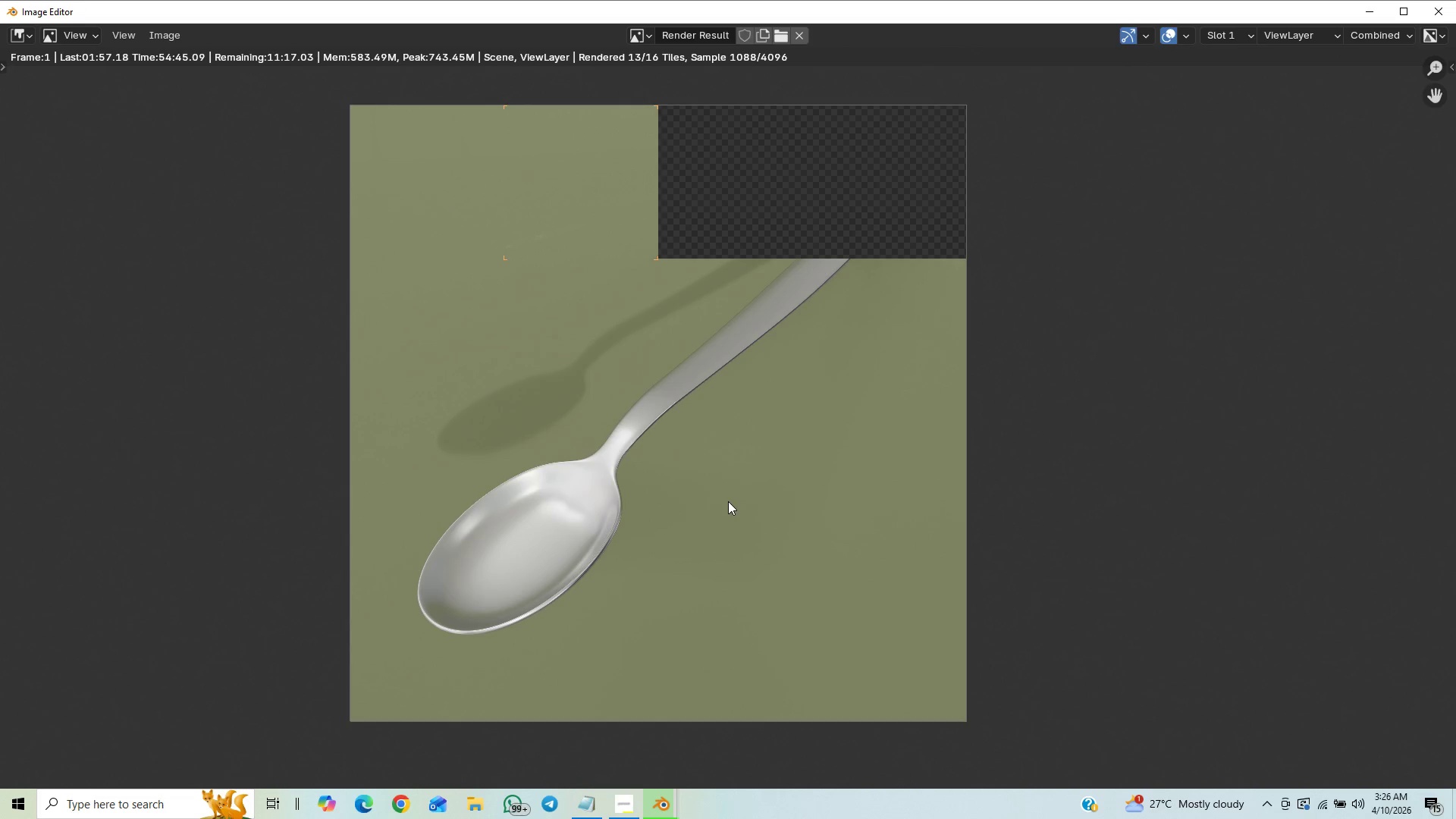 
scroll: coordinate [744, 522], scroll_direction: up, amount: 11.0
 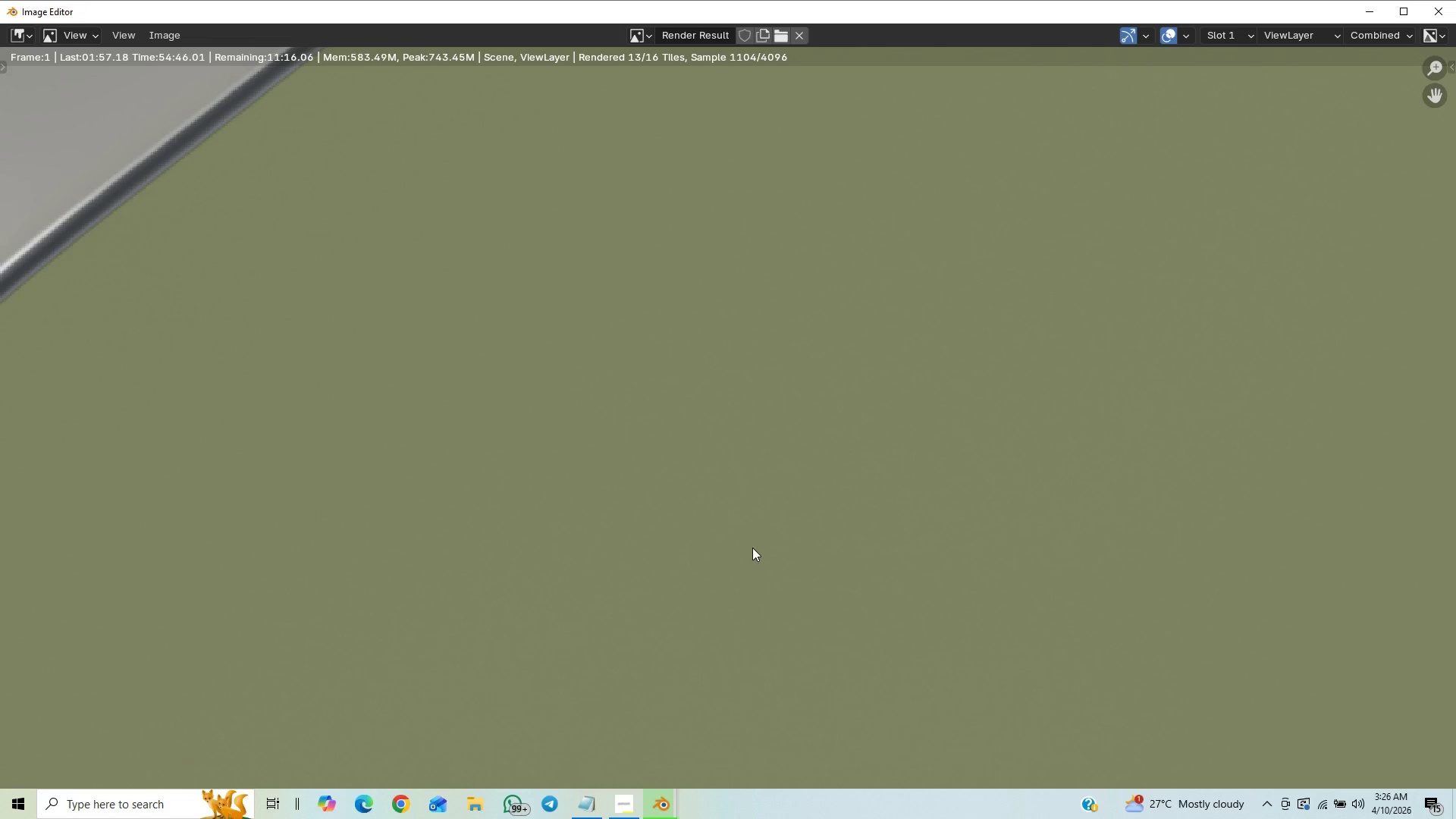 
scroll: coordinate [708, 475], scroll_direction: down, amount: 65.0
 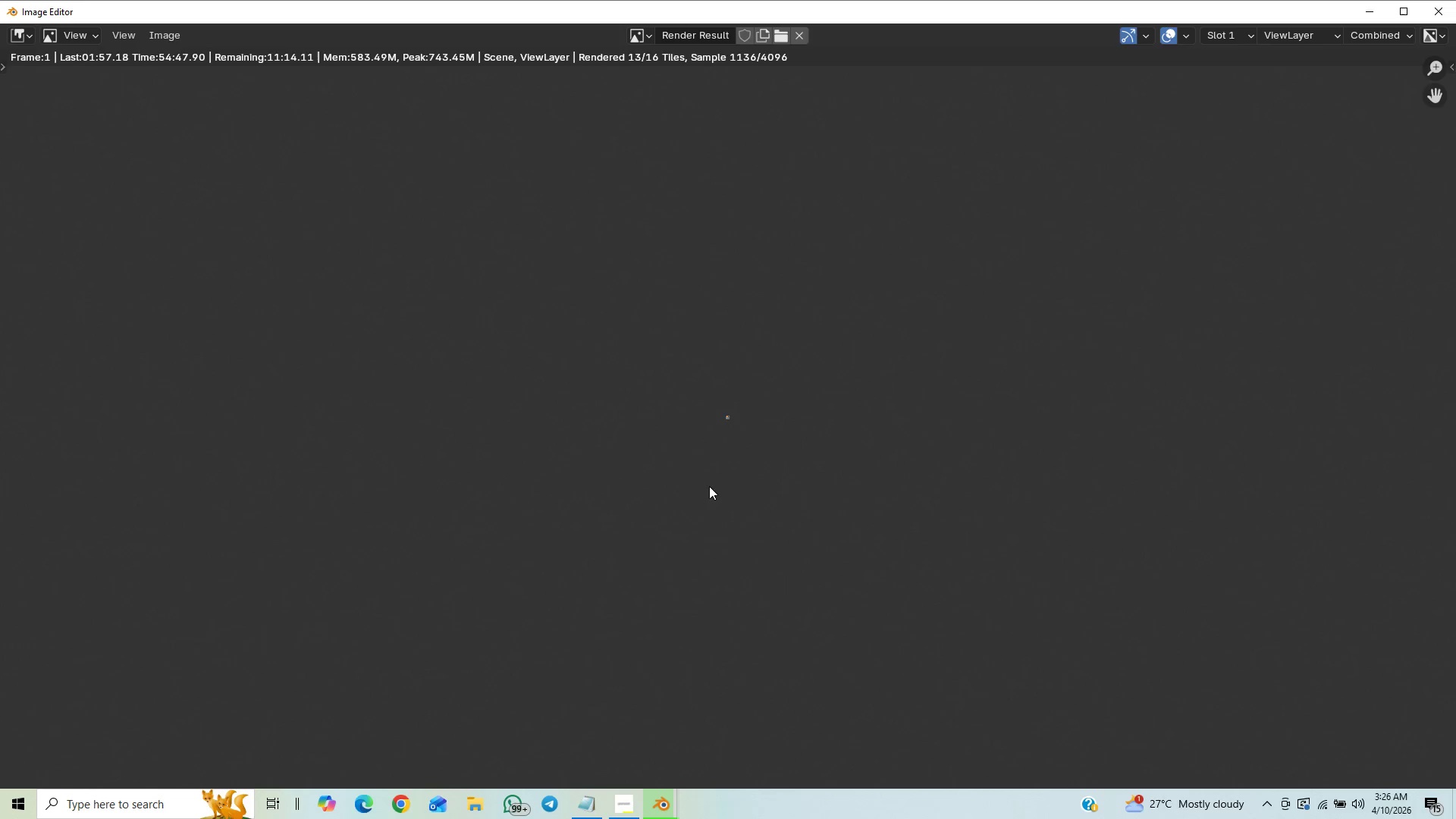 
scroll: coordinate [708, 489], scroll_direction: up, amount: 31.0
 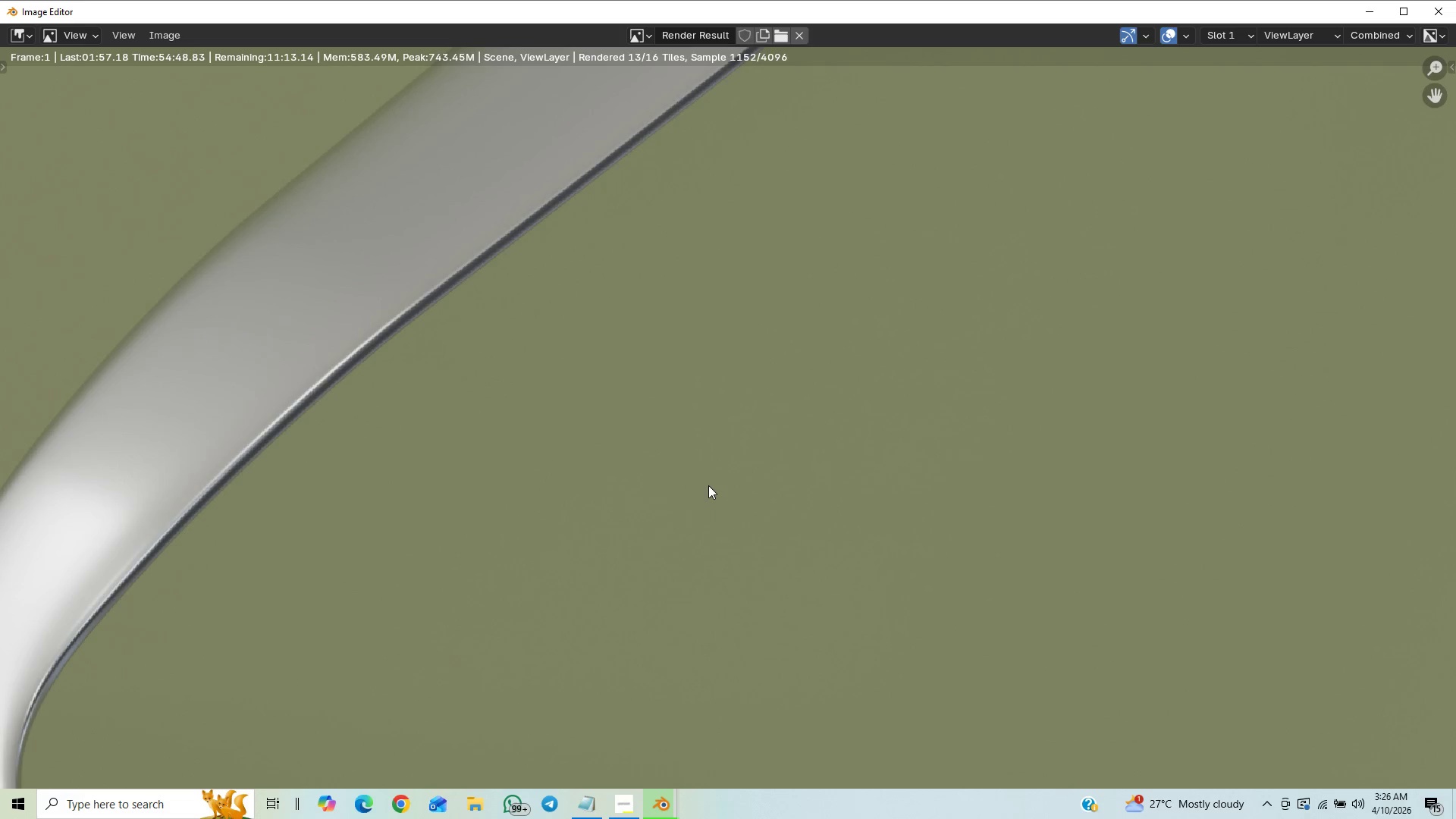 
scroll: coordinate [708, 485], scroll_direction: down, amount: 1.0
 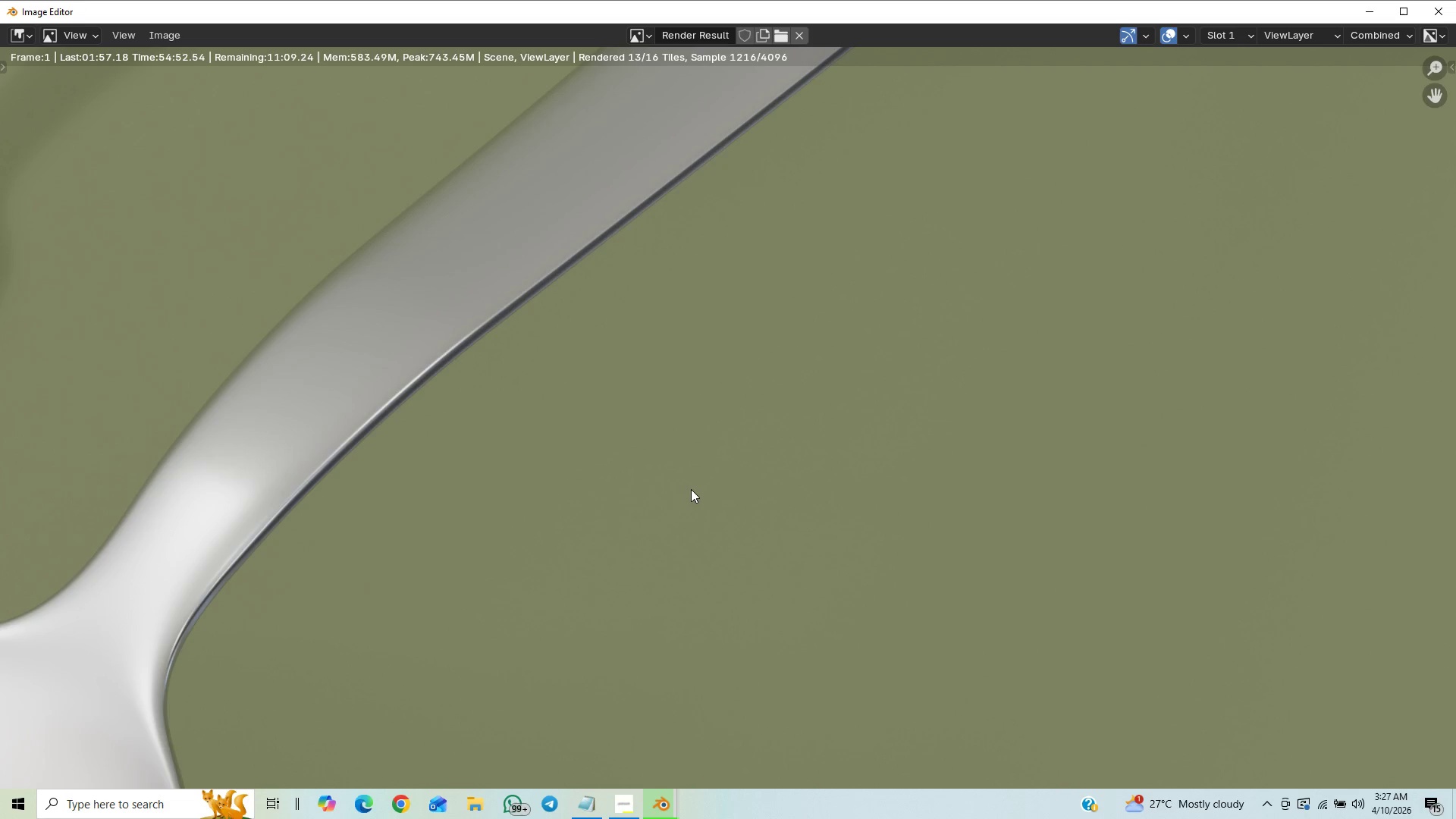 
wait(8.21)
 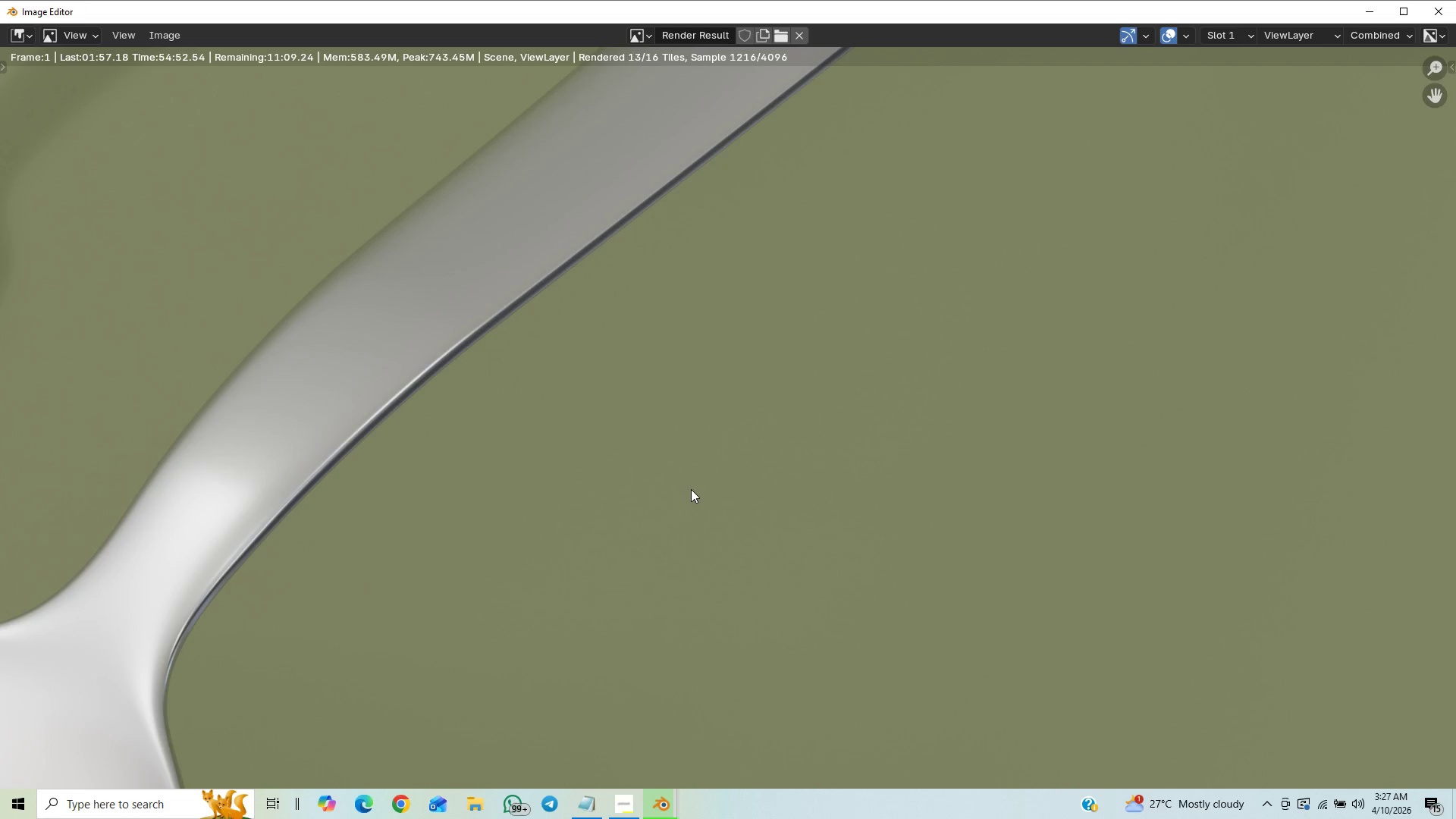 
scroll: coordinate [678, 498], scroll_direction: down, amount: 10.0
 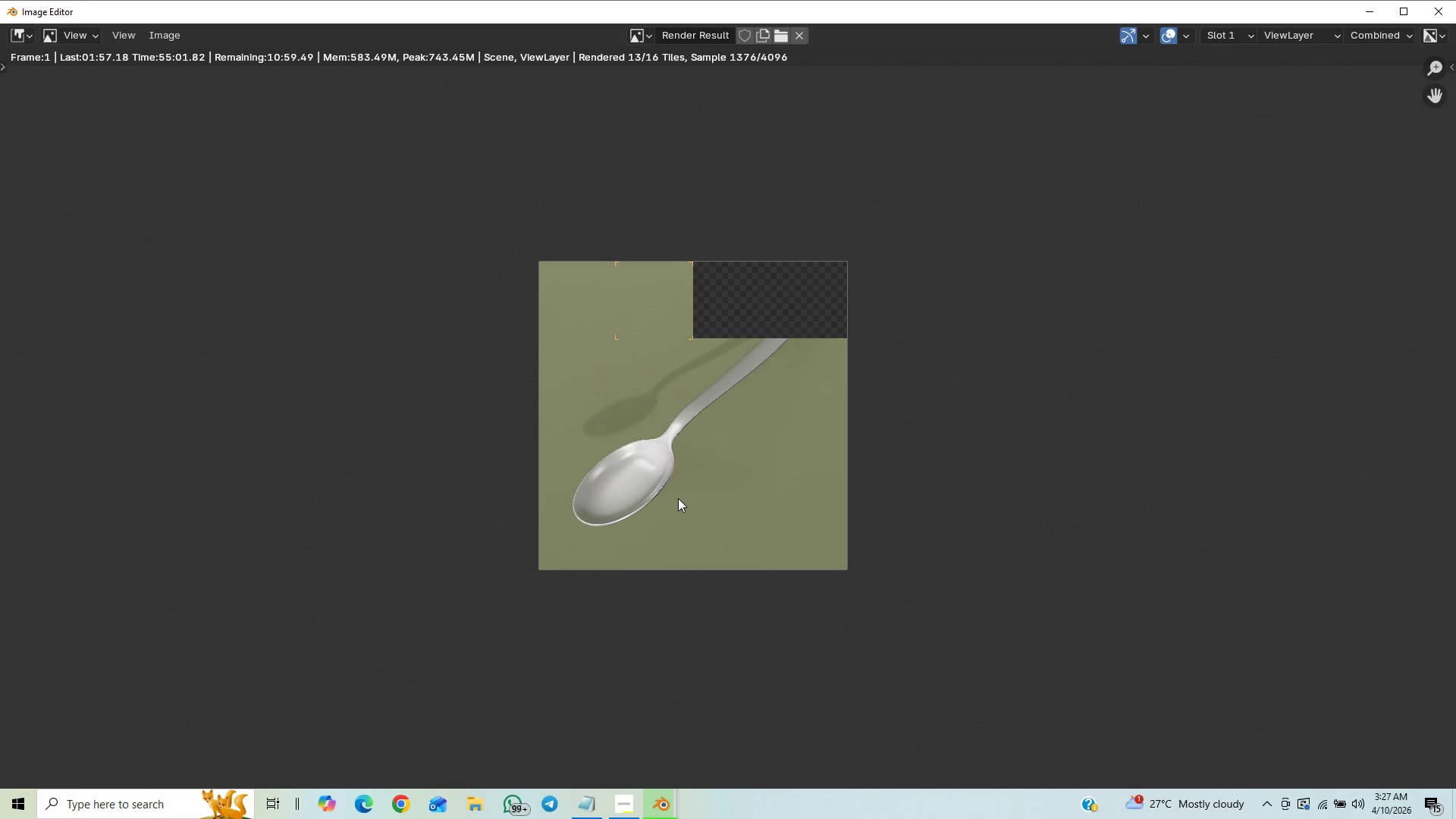 
scroll: coordinate [678, 498], scroll_direction: up, amount: 1.0
 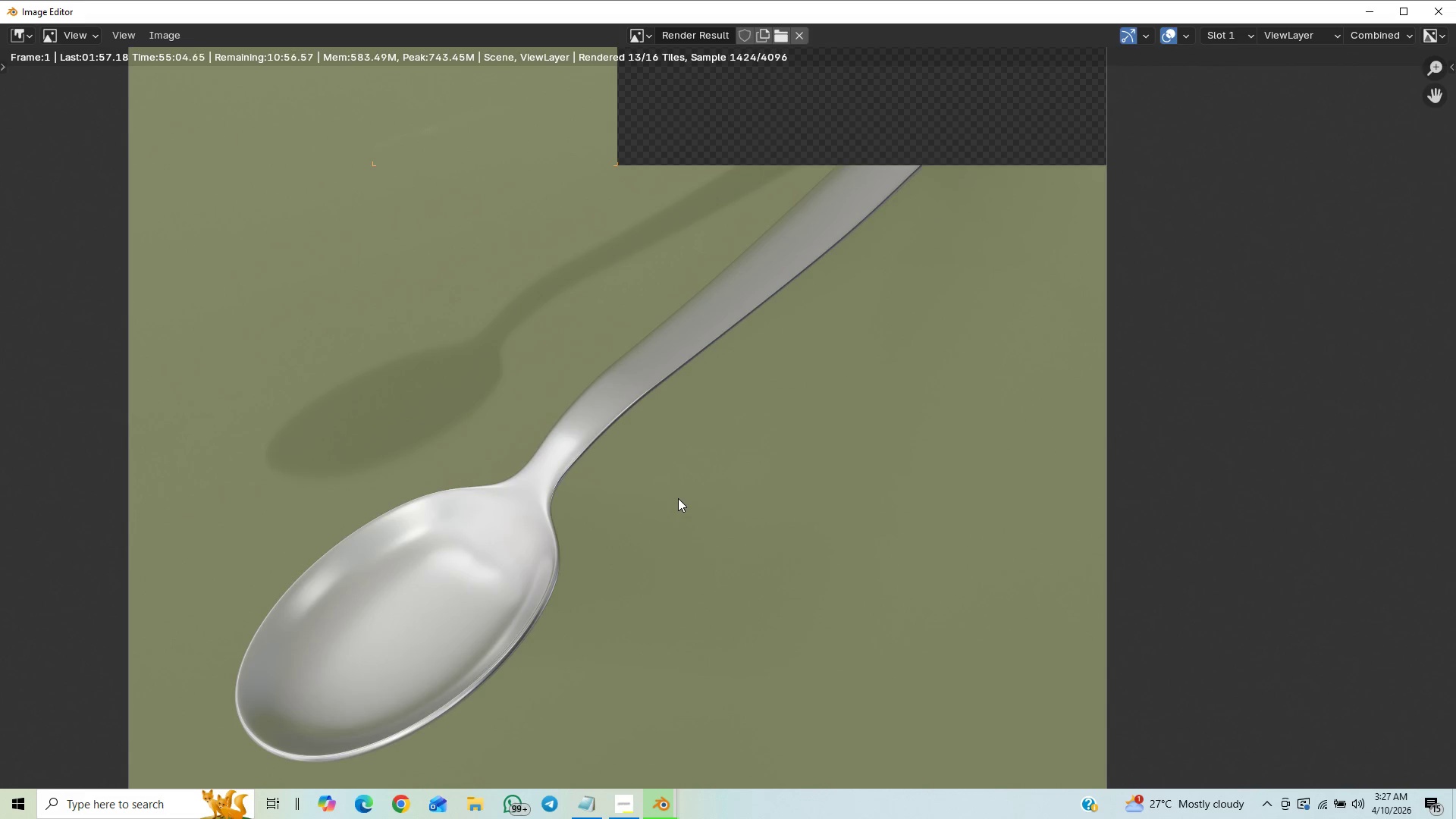 
scroll: coordinate [678, 498], scroll_direction: down, amount: 4.0
 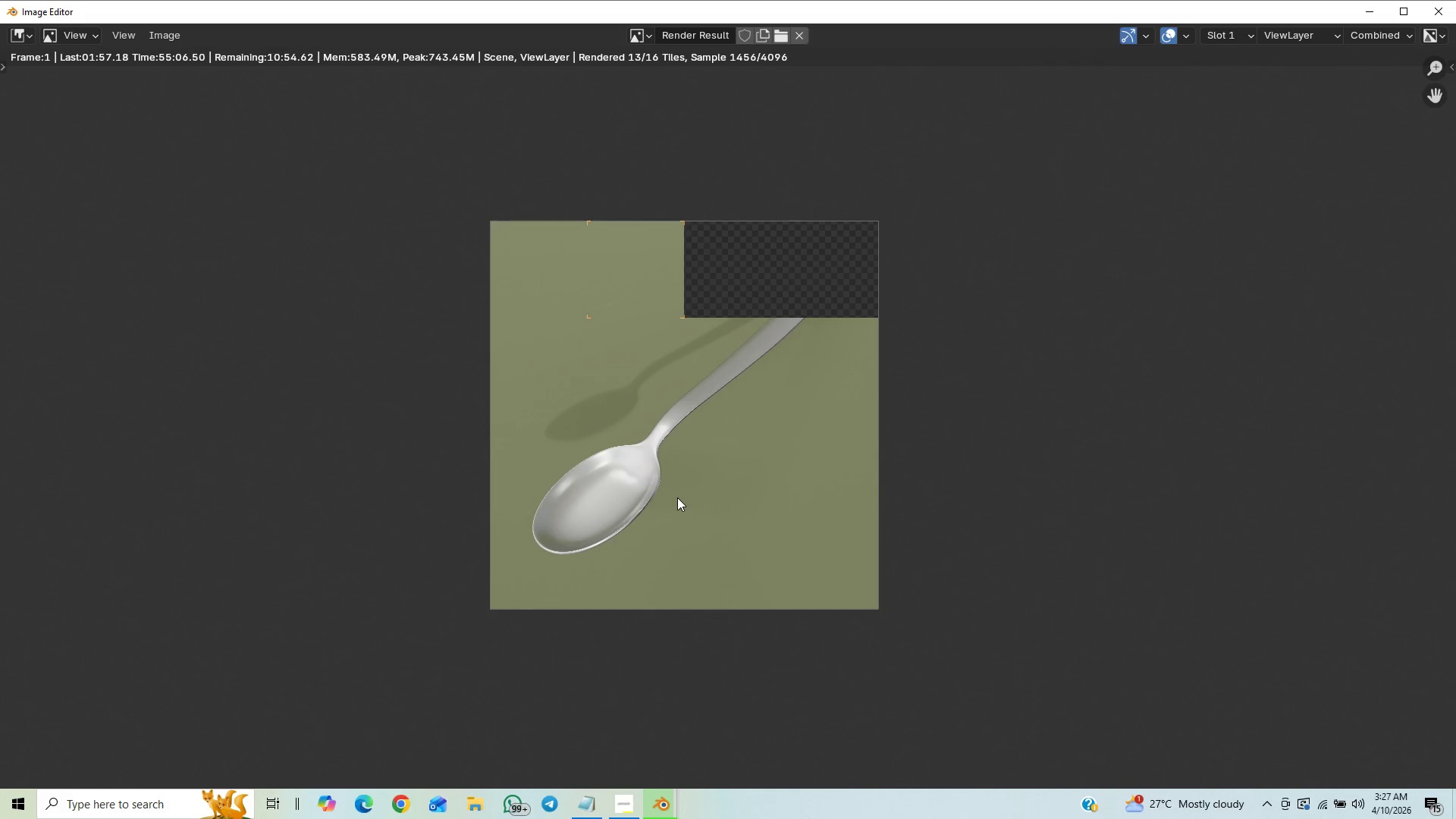 
scroll: coordinate [677, 497], scroll_direction: up, amount: 1.0
 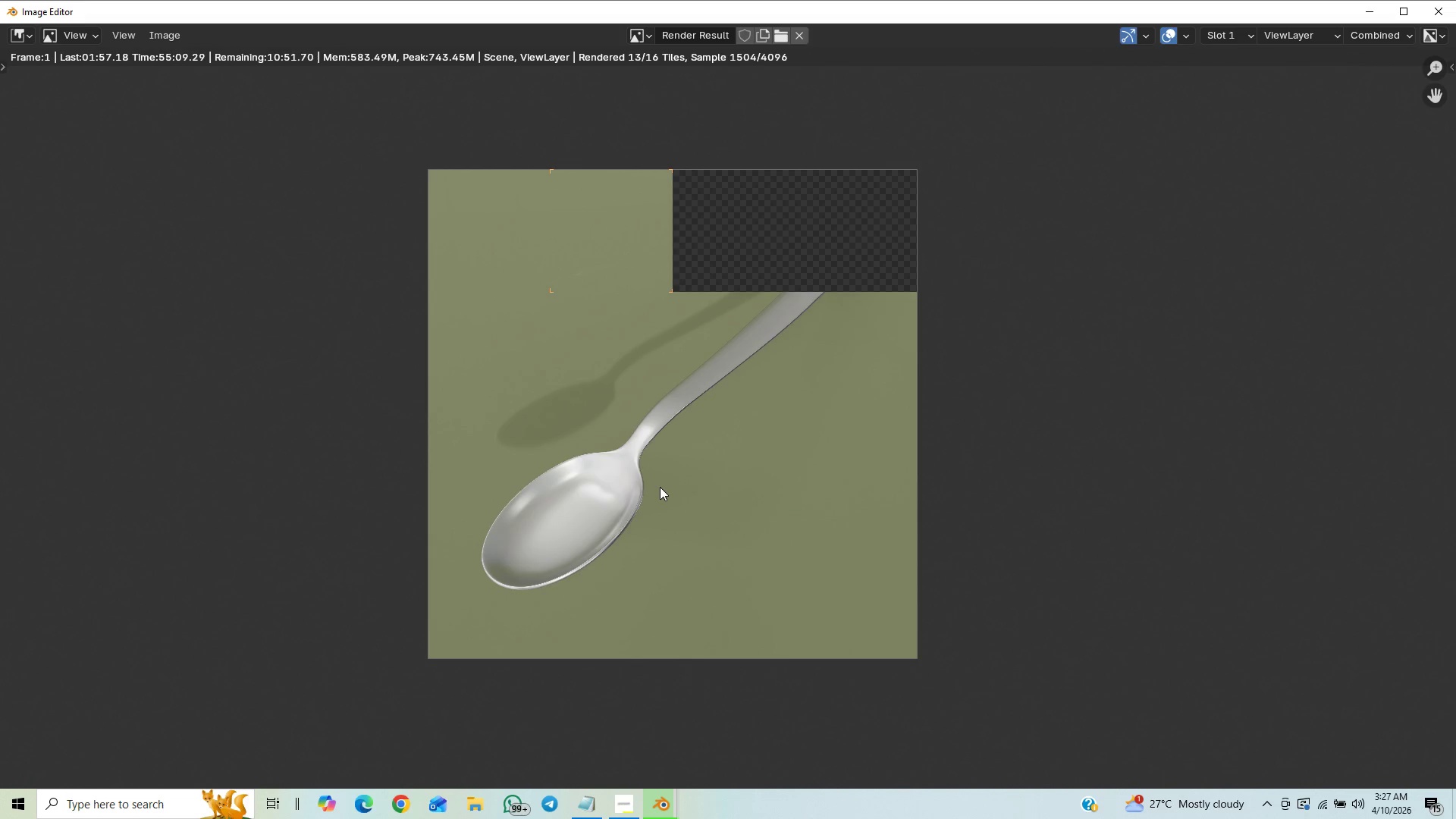 
scroll: coordinate [660, 487], scroll_direction: down, amount: 1.0
 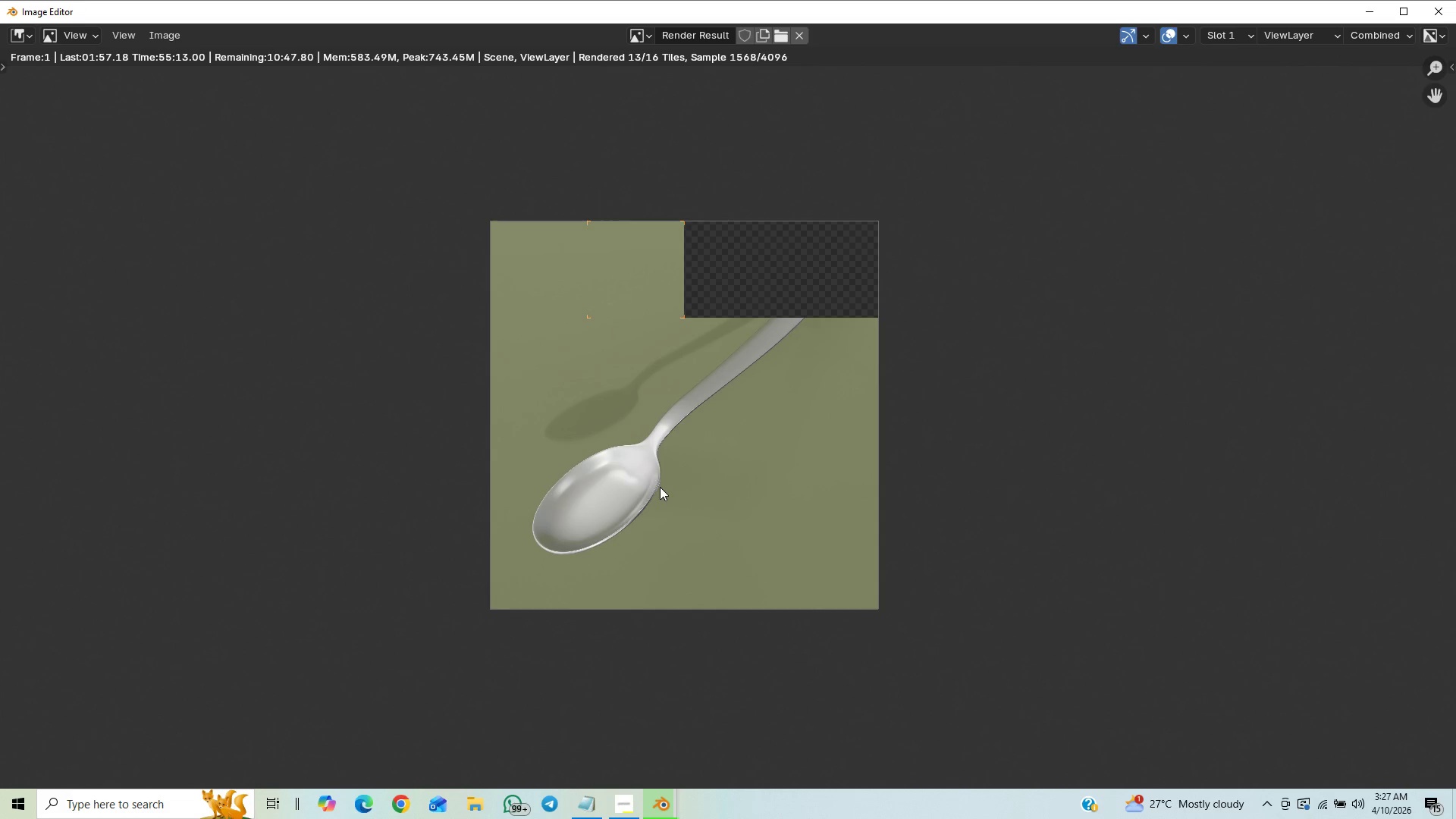 
scroll: coordinate [660, 487], scroll_direction: up, amount: 2.0
 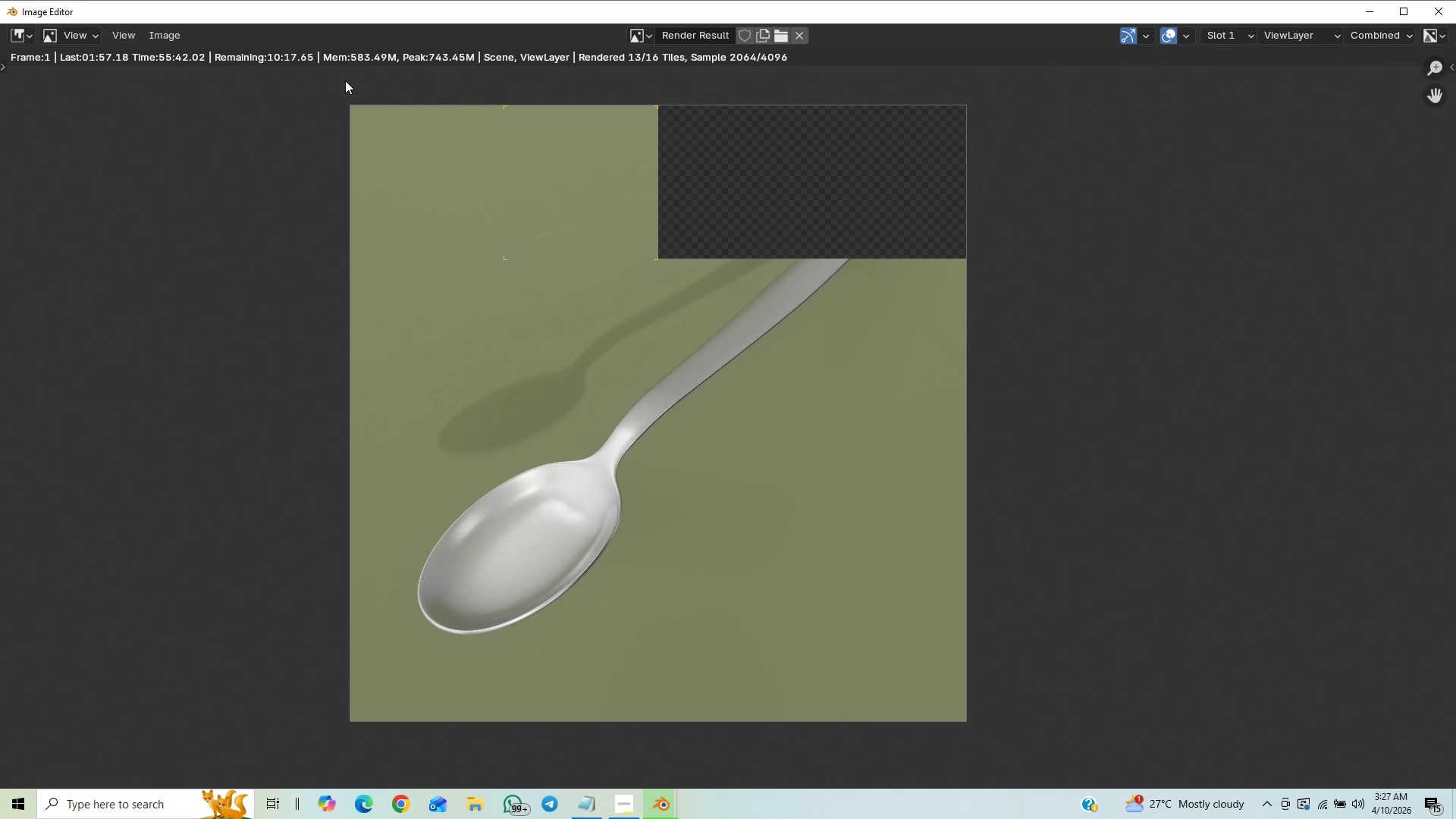 
wait(29.67)
 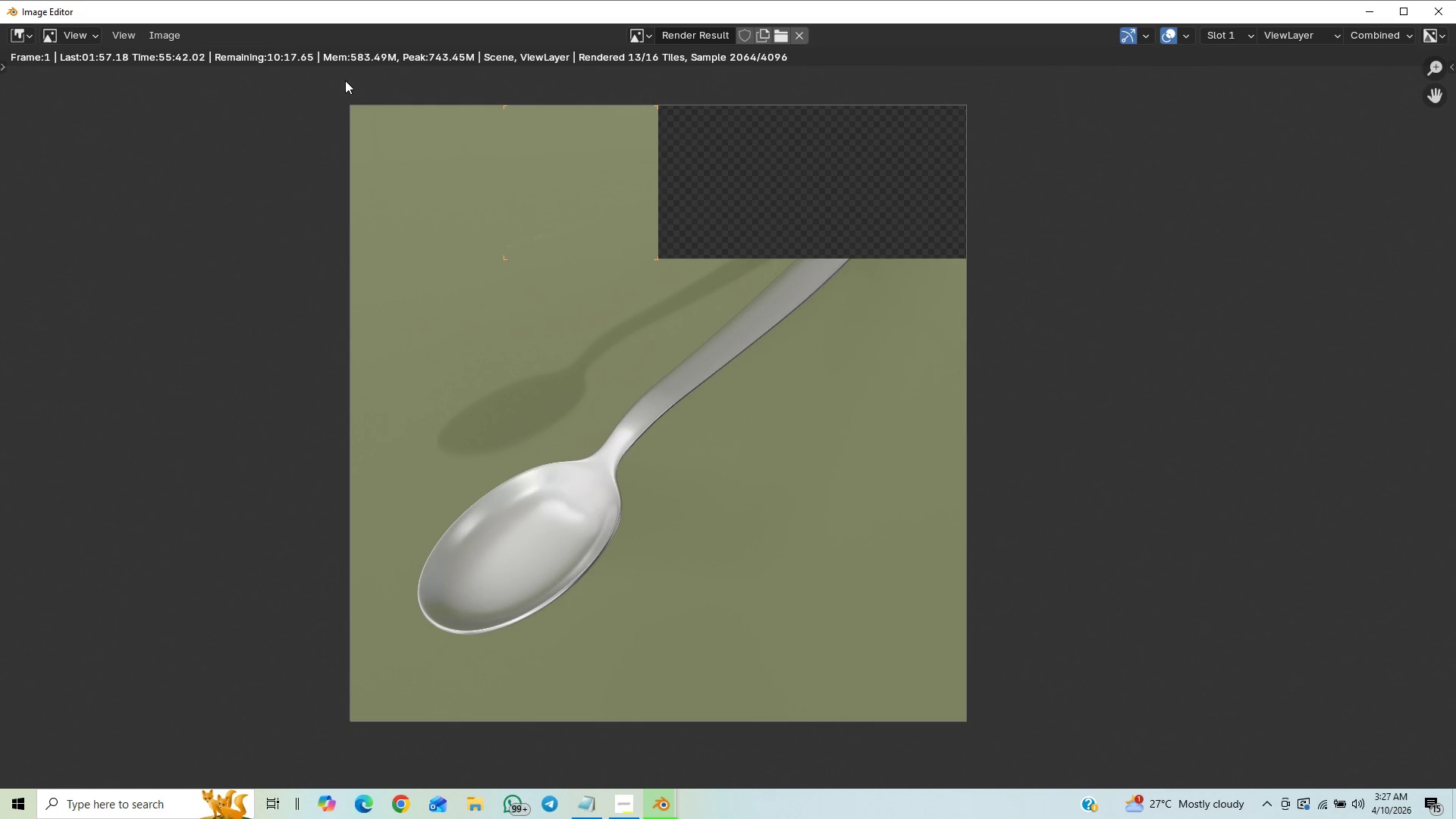 
scroll: coordinate [453, 475], scroll_direction: up, amount: 1.0
 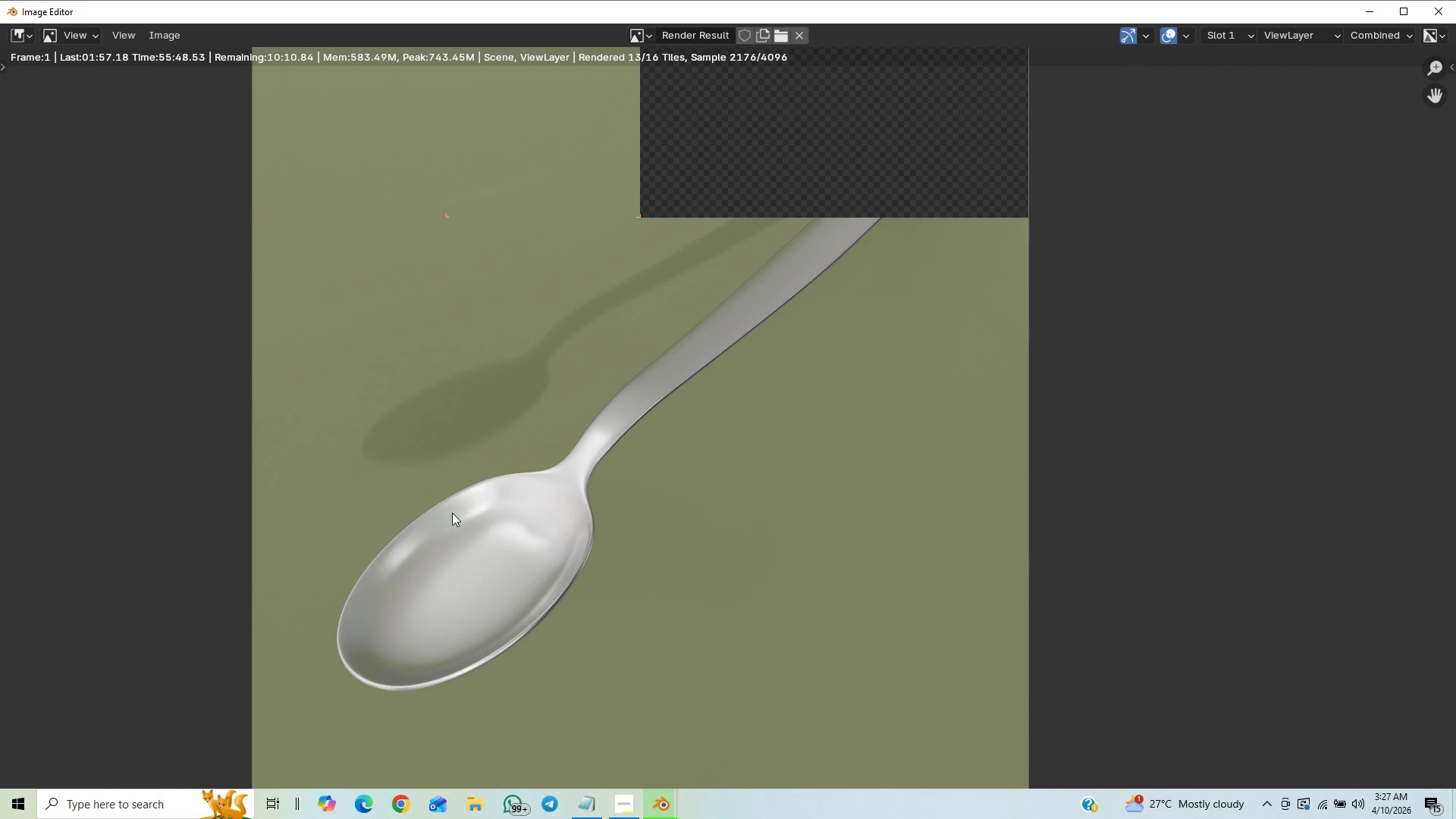 
scroll: coordinate [450, 514], scroll_direction: down, amount: 1.0
 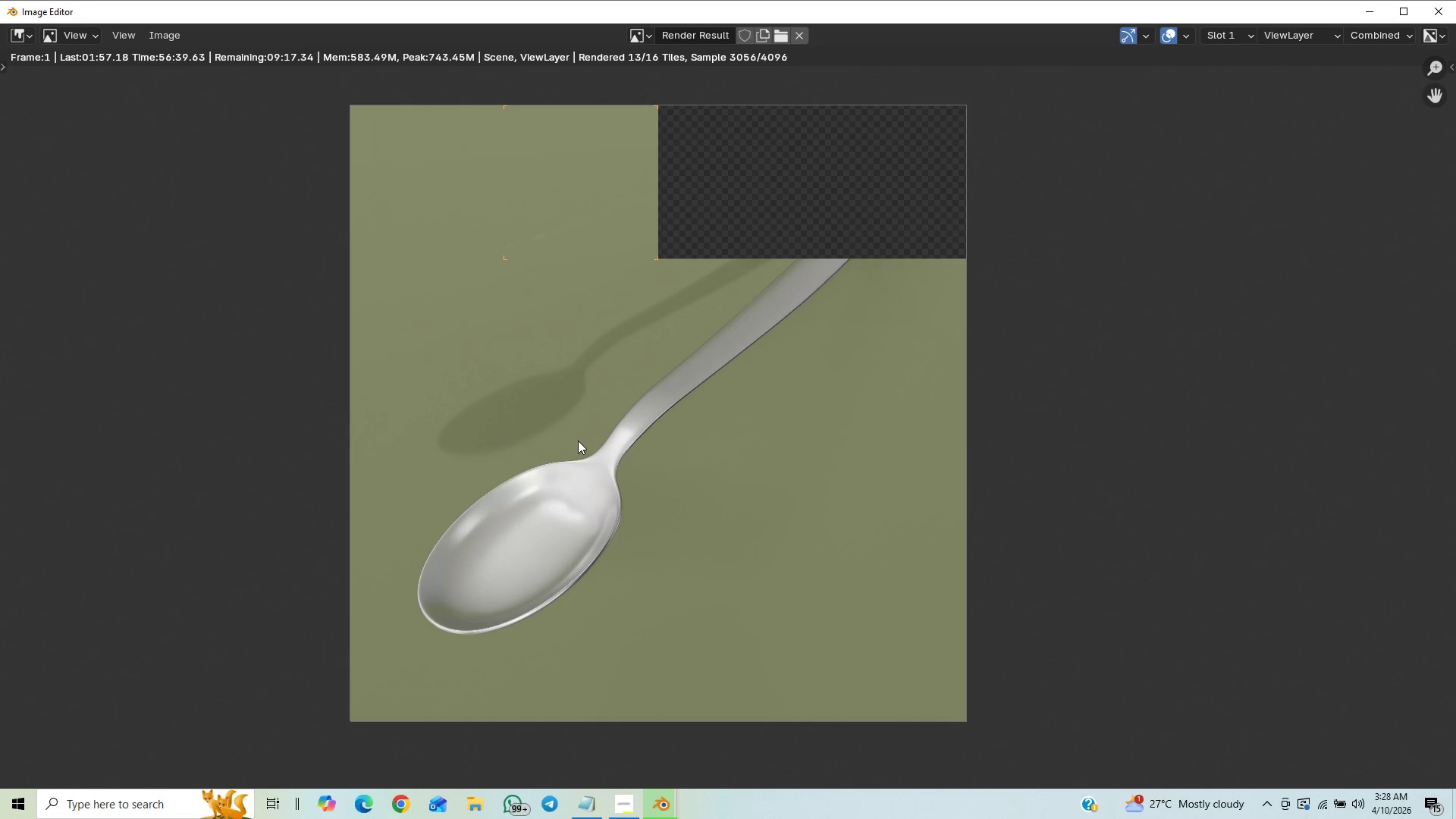 
wait(56.08)
 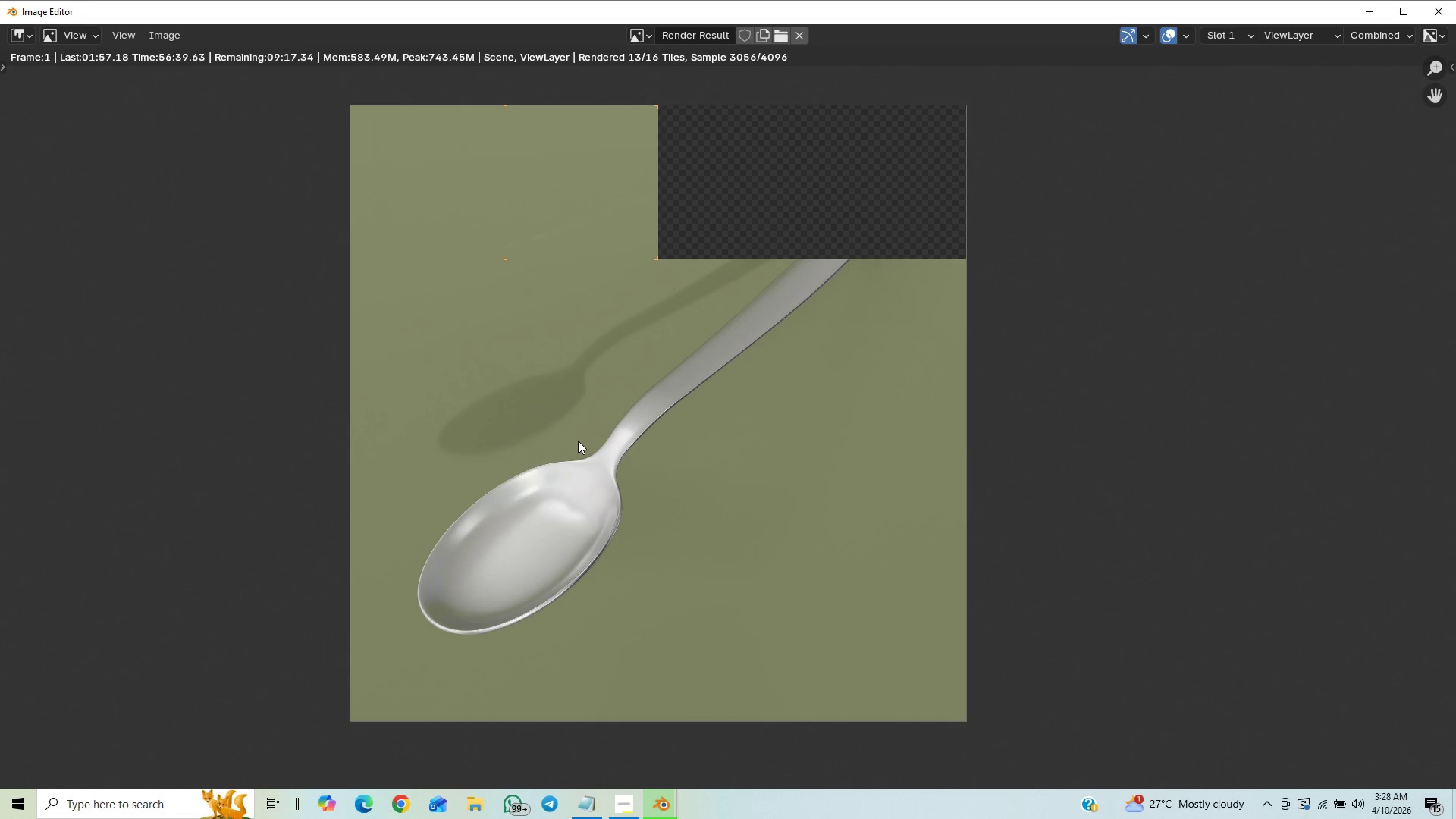 
scroll: coordinate [840, 322], scroll_direction: up, amount: 3.0
 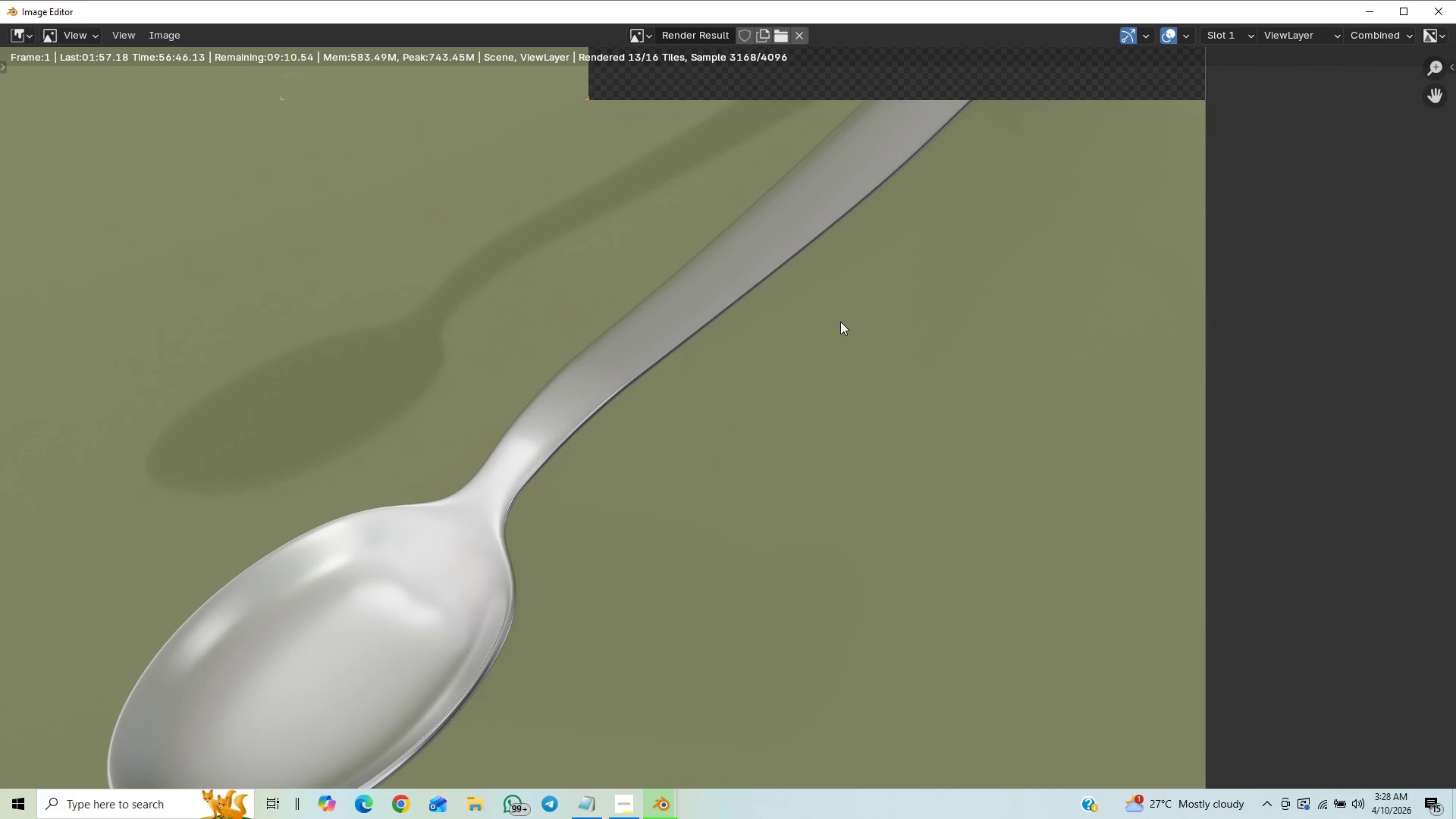 
scroll: coordinate [839, 320], scroll_direction: down, amount: 3.0
 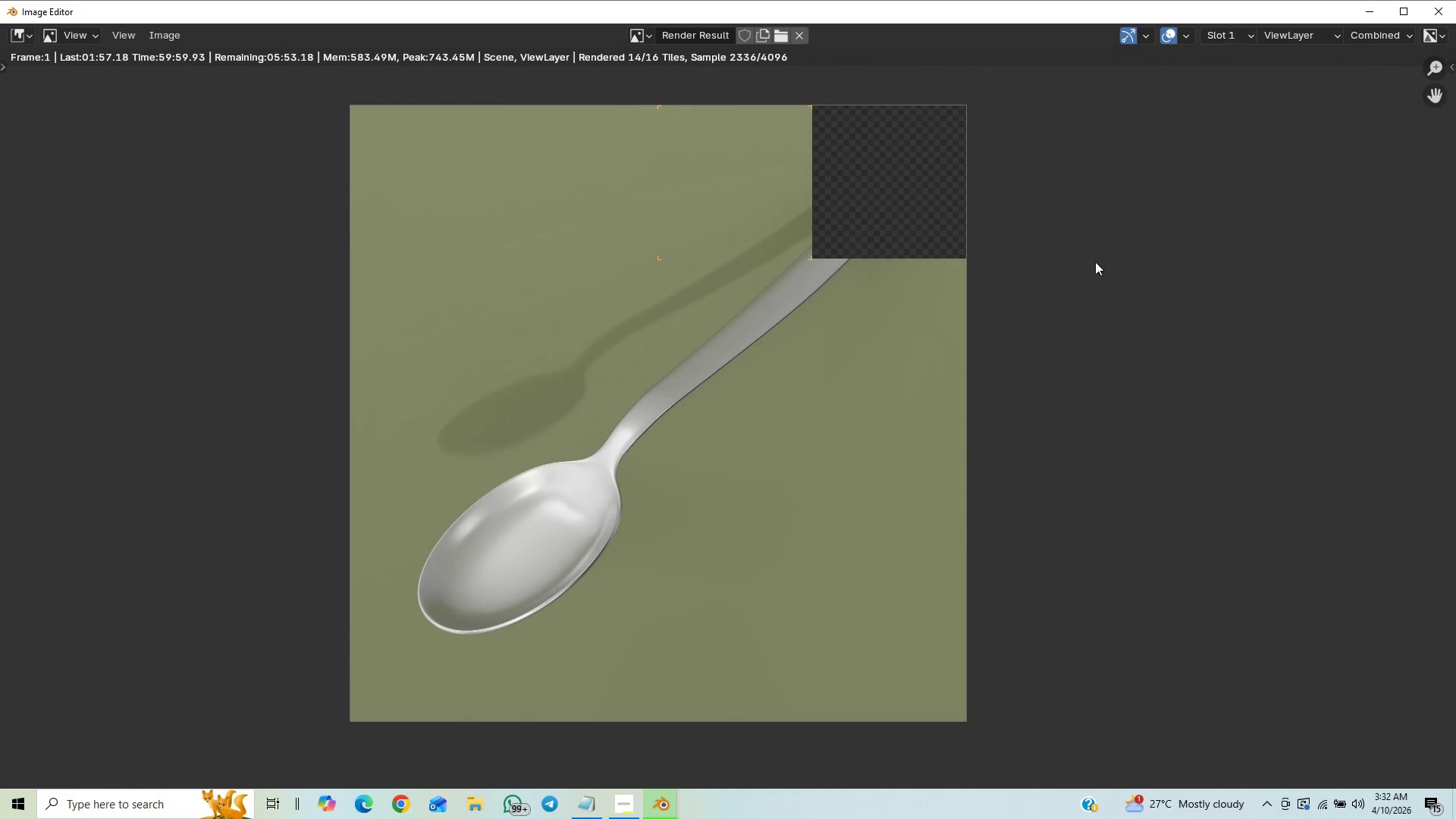 
wait(197.35)
 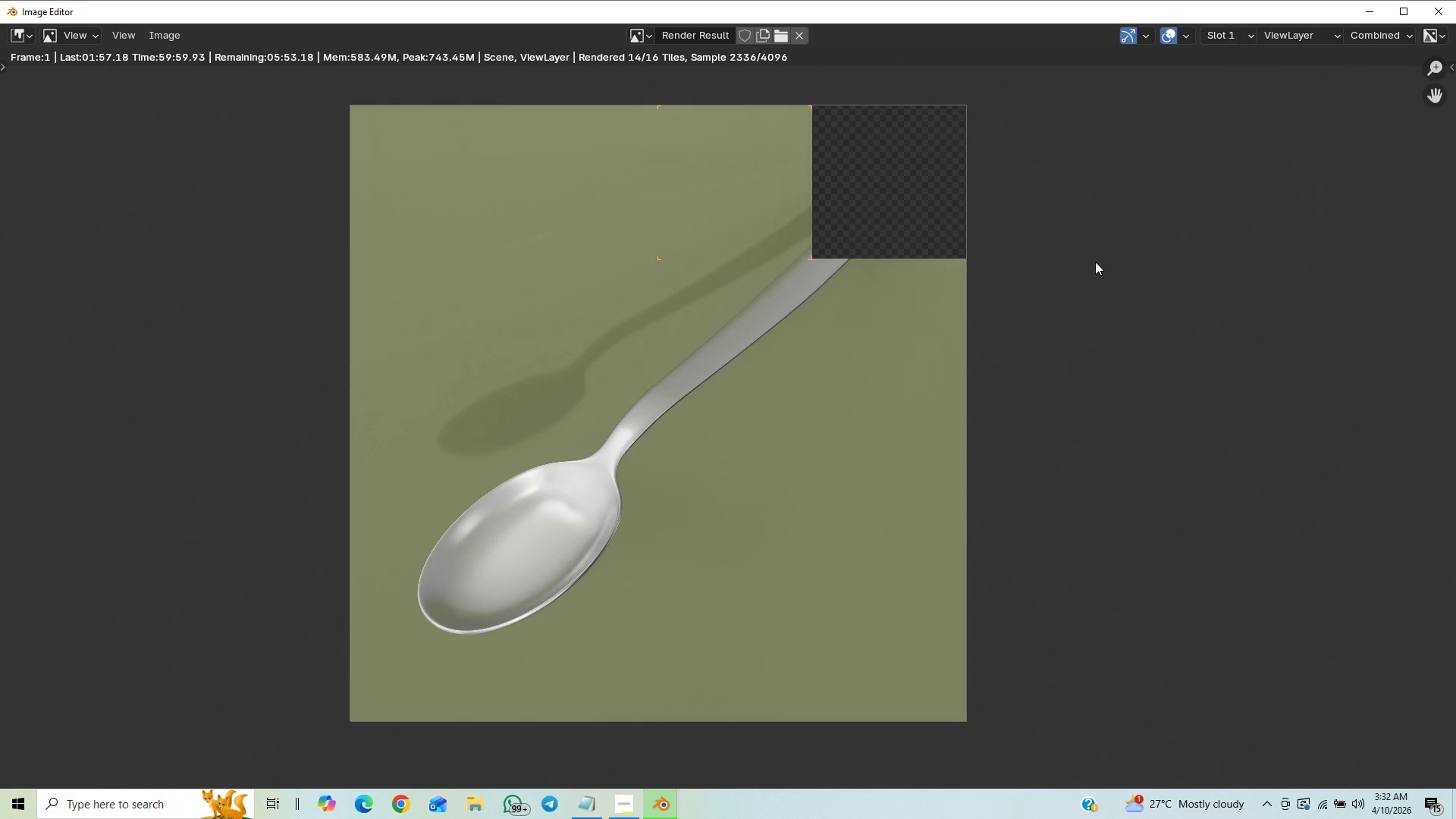 
scroll: coordinate [1425, 272], scroll_direction: down, amount: 40.0
 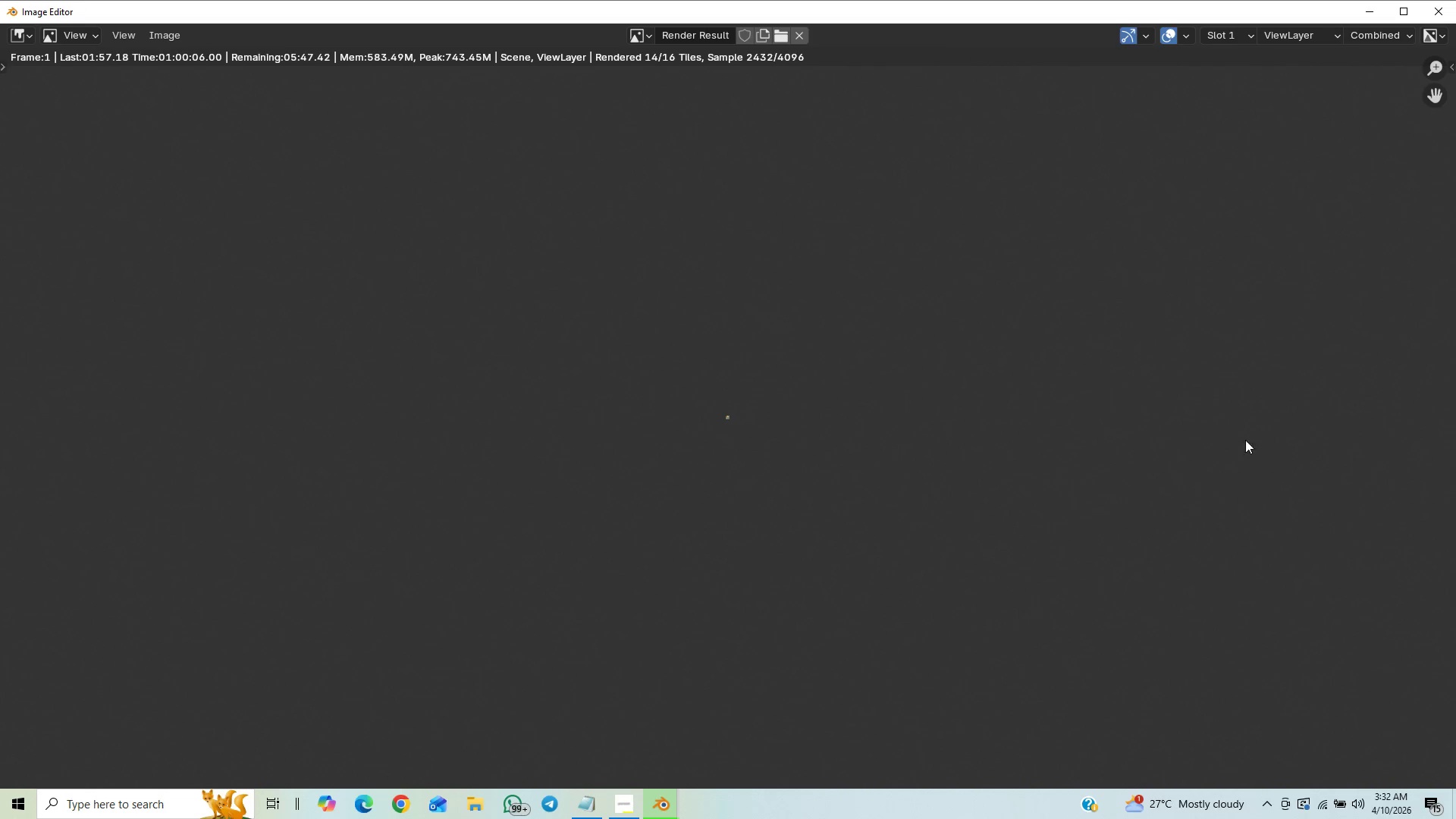 
scroll: coordinate [856, 141], scroll_direction: up, amount: 1.0
 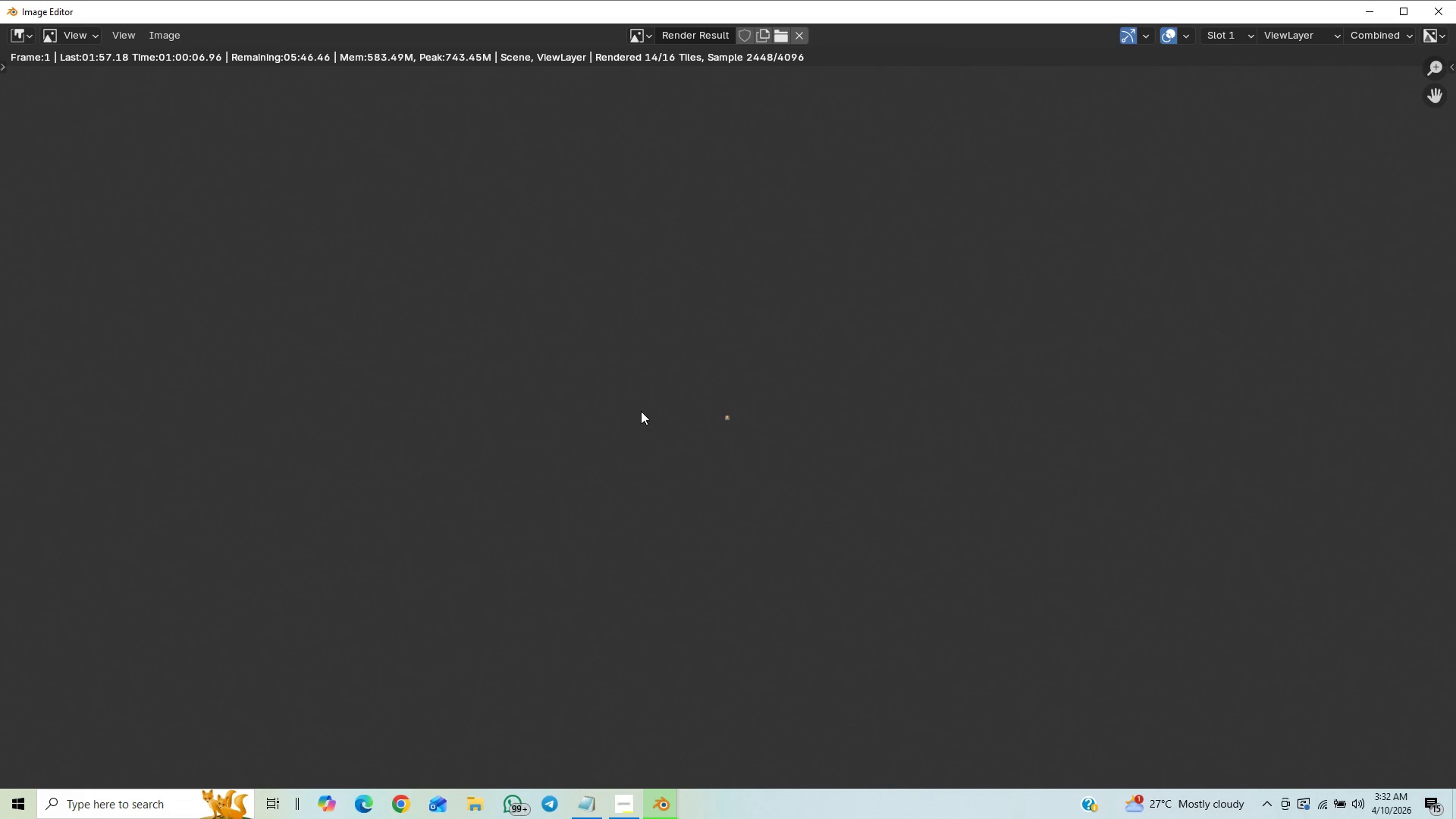 
scroll: coordinate [875, 411], scroll_direction: down, amount: 41.0
 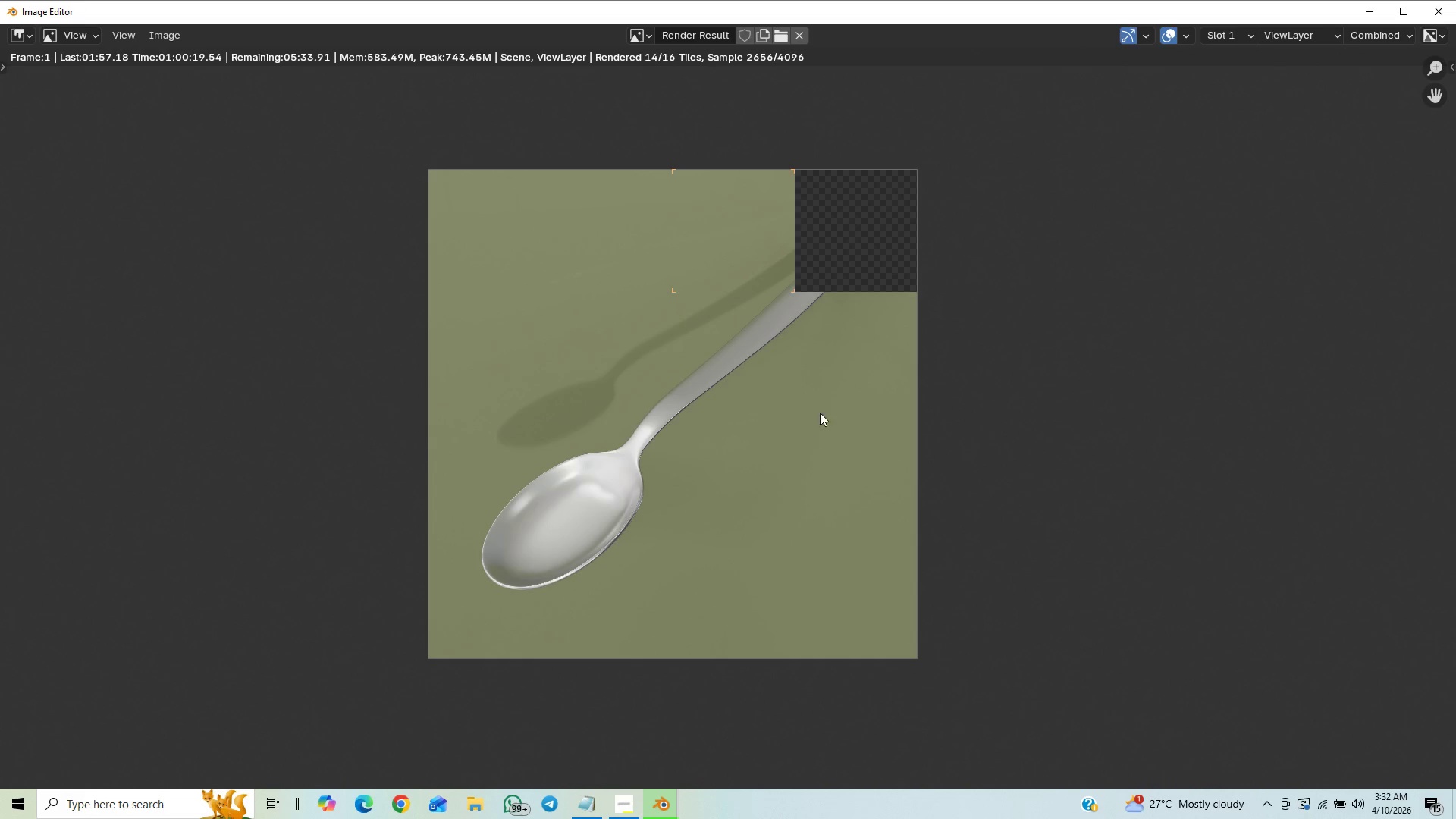 
scroll: coordinate [795, 415], scroll_direction: up, amount: 1.0
 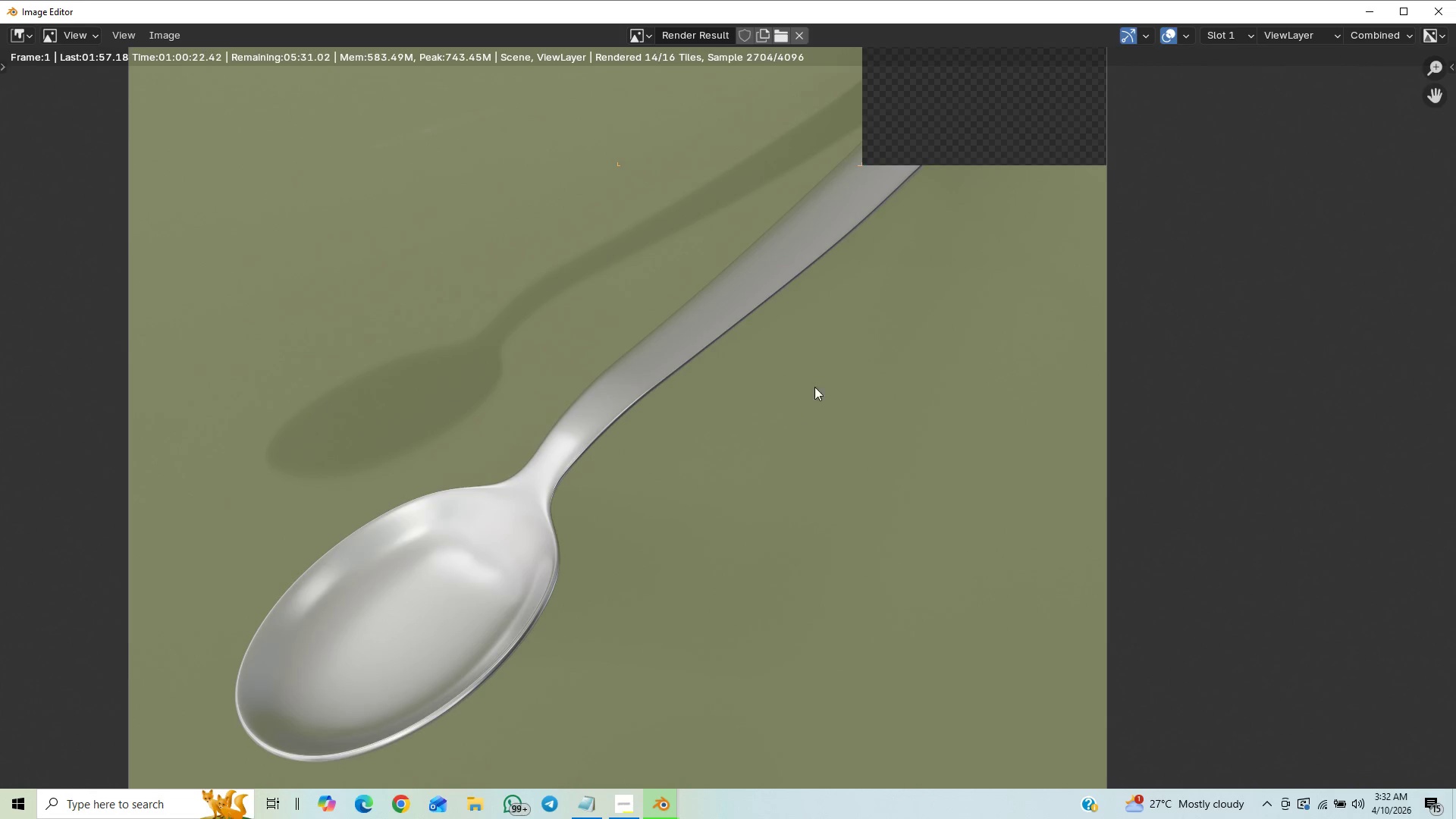 
scroll: coordinate [812, 388], scroll_direction: down, amount: 3.0
 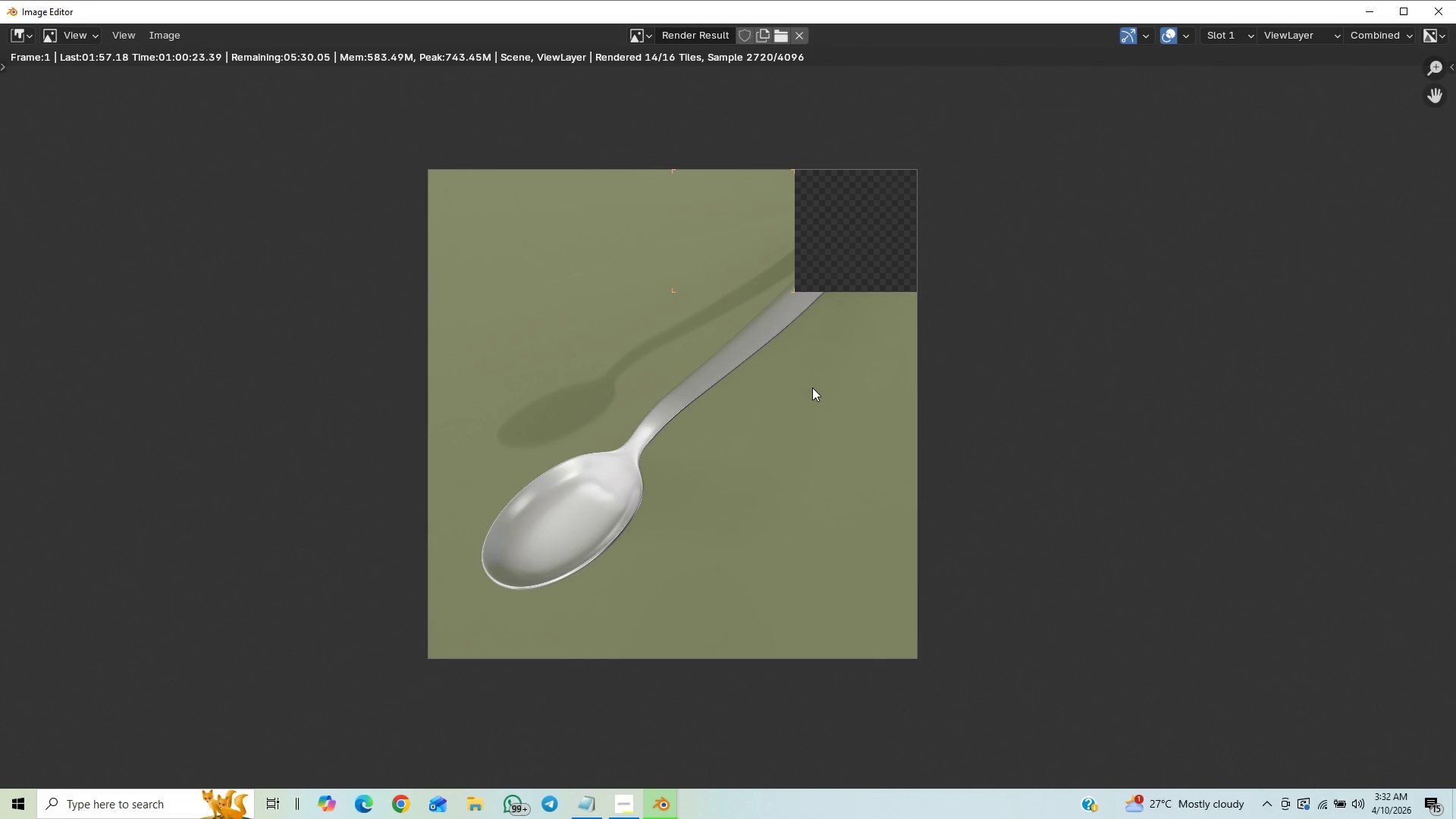 
scroll: coordinate [812, 388], scroll_direction: up, amount: 21.0
 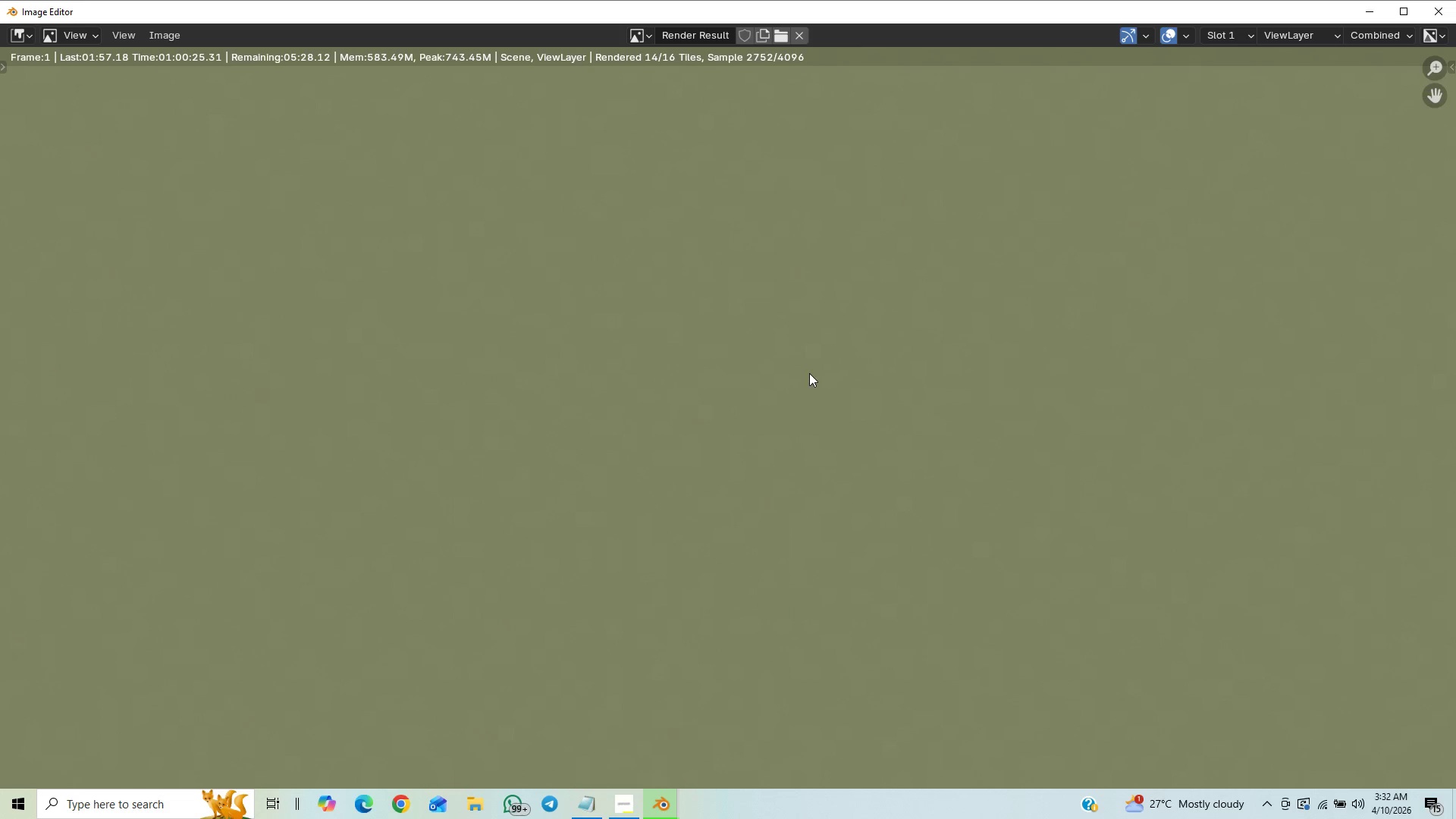 
scroll: coordinate [207, 299], scroll_direction: down, amount: 24.0
 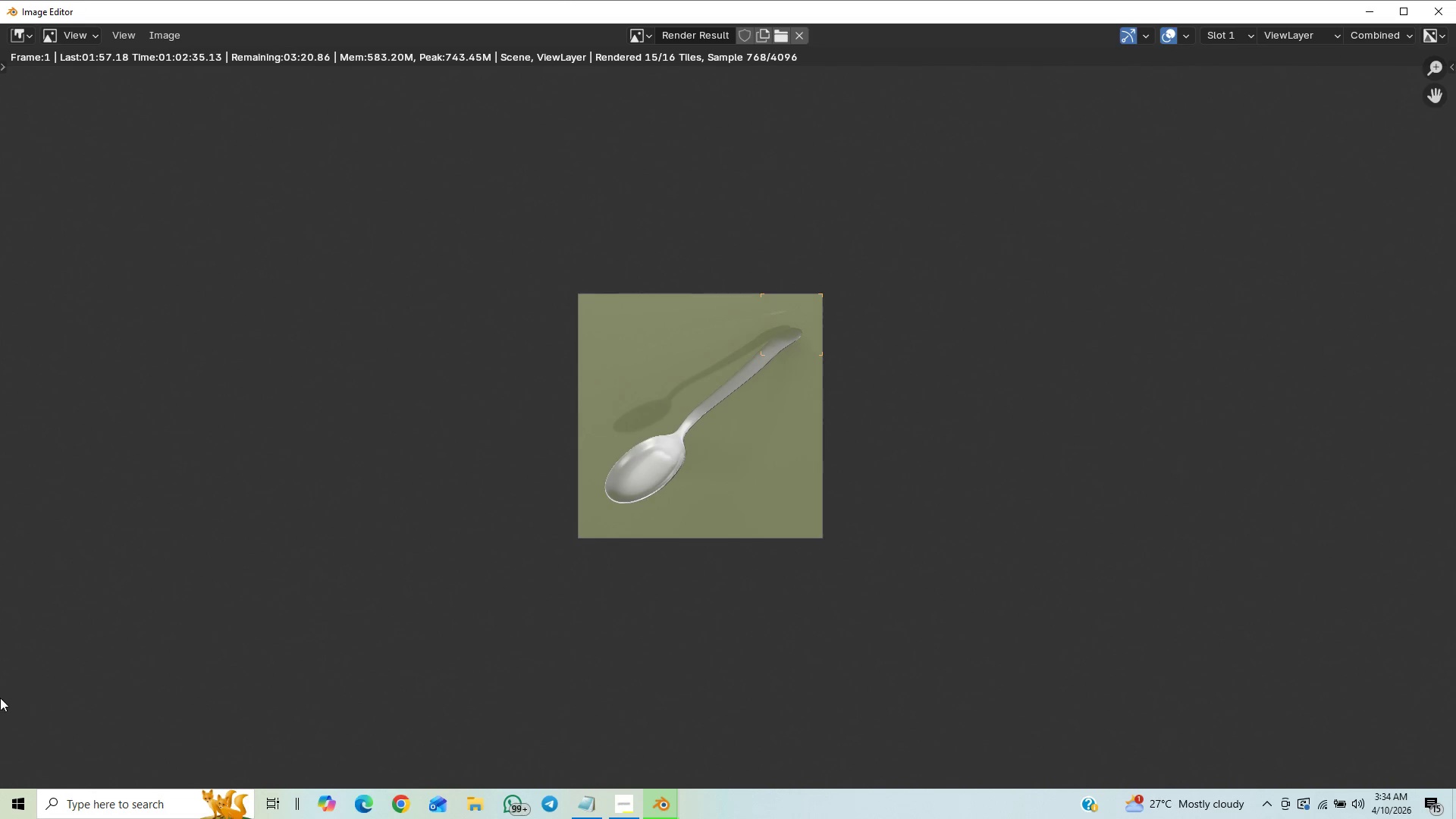 
wait(128.44)
 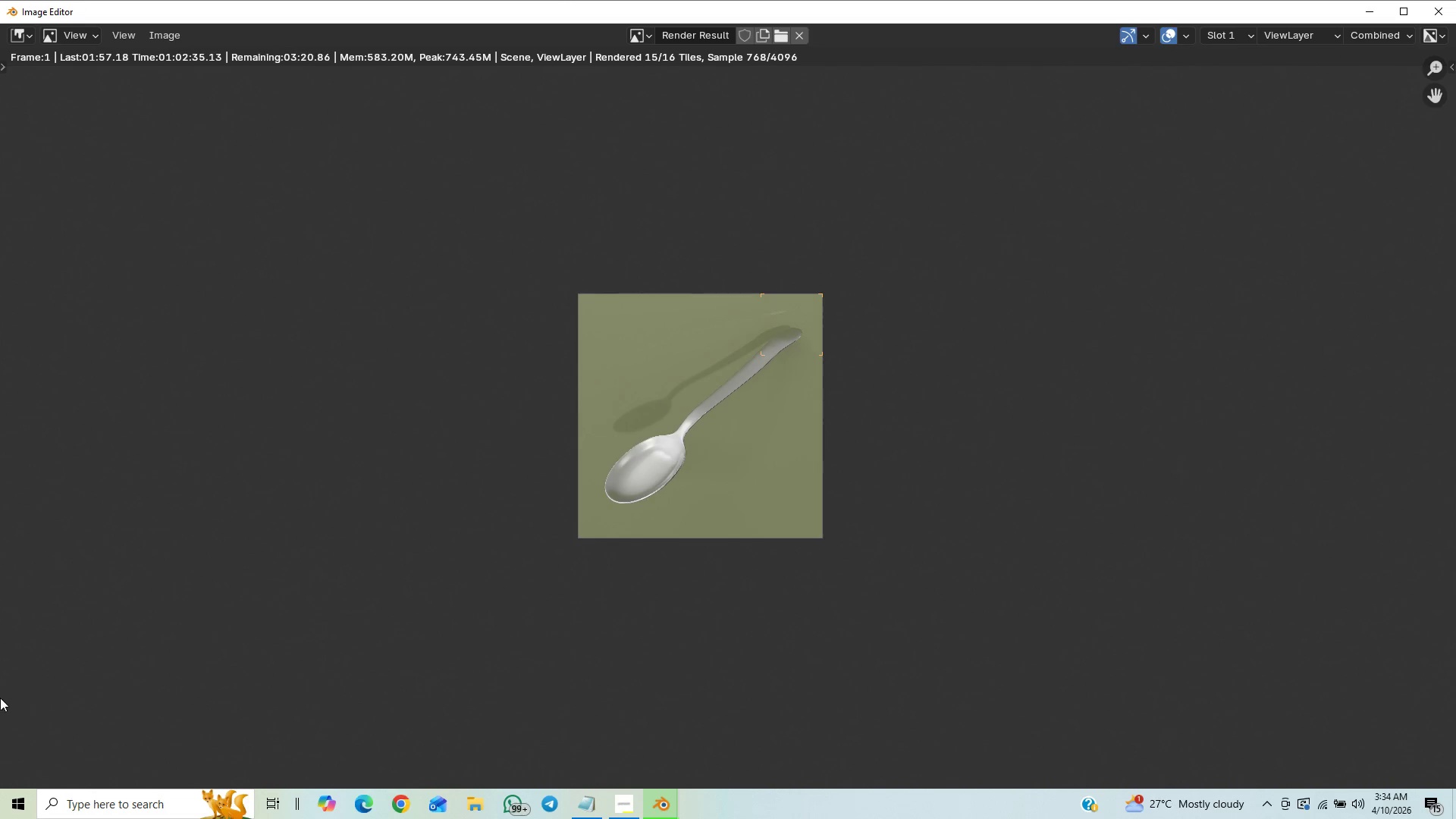 
scroll: coordinate [720, 338], scroll_direction: up, amount: 11.0
 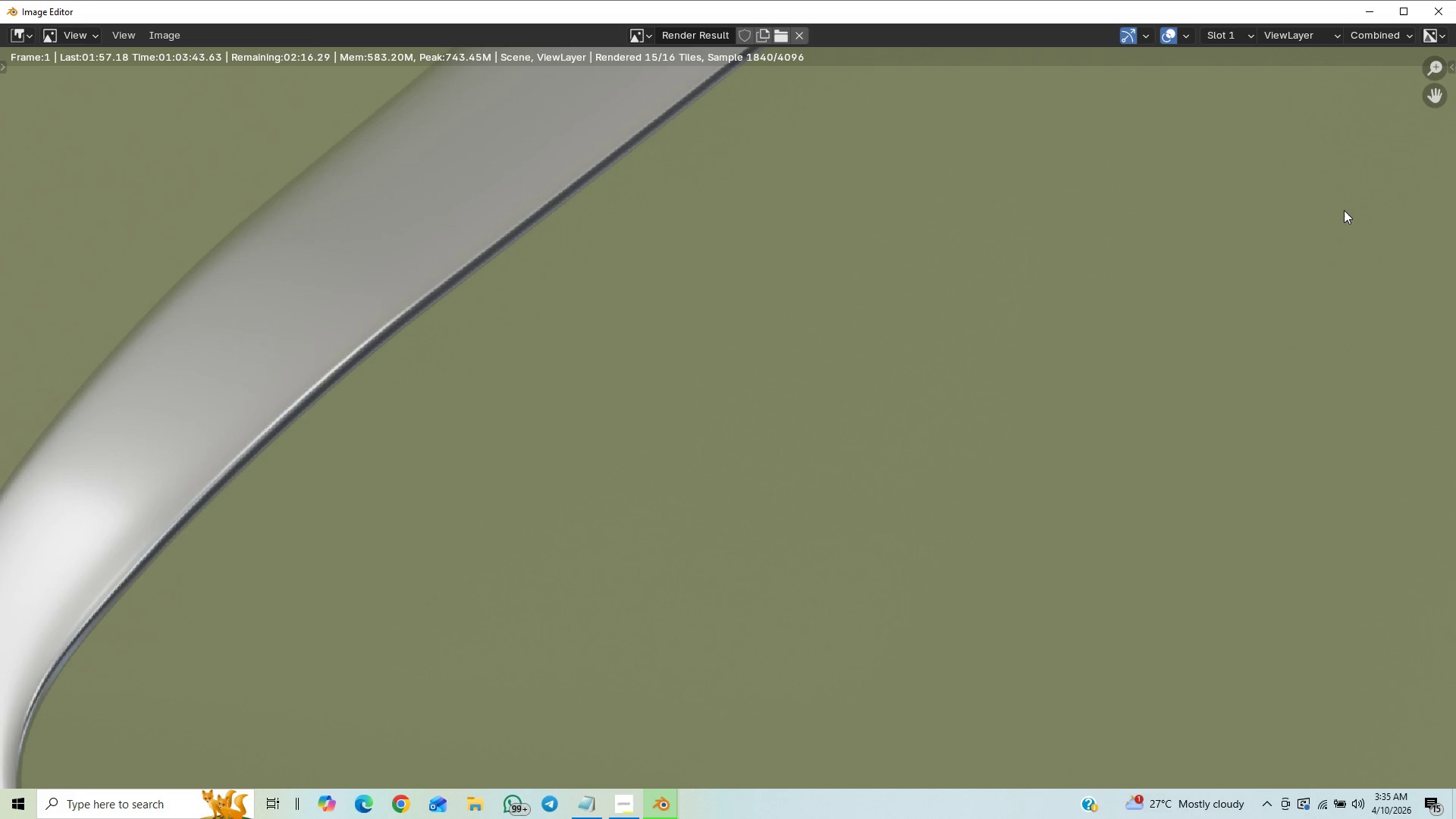 
wait(66.55)
 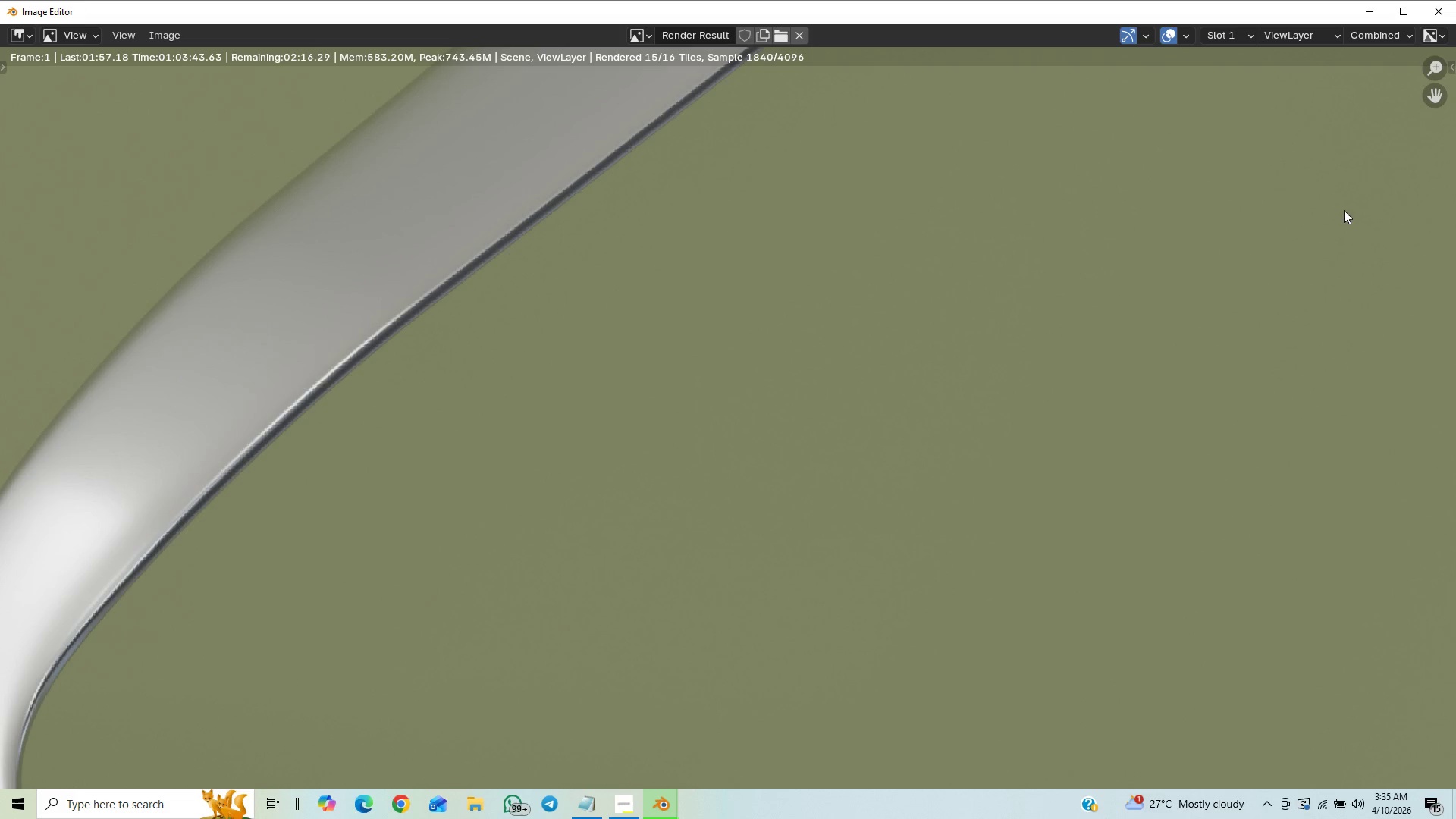 
scroll: coordinate [256, 793], scroll_direction: down, amount: 1.0
 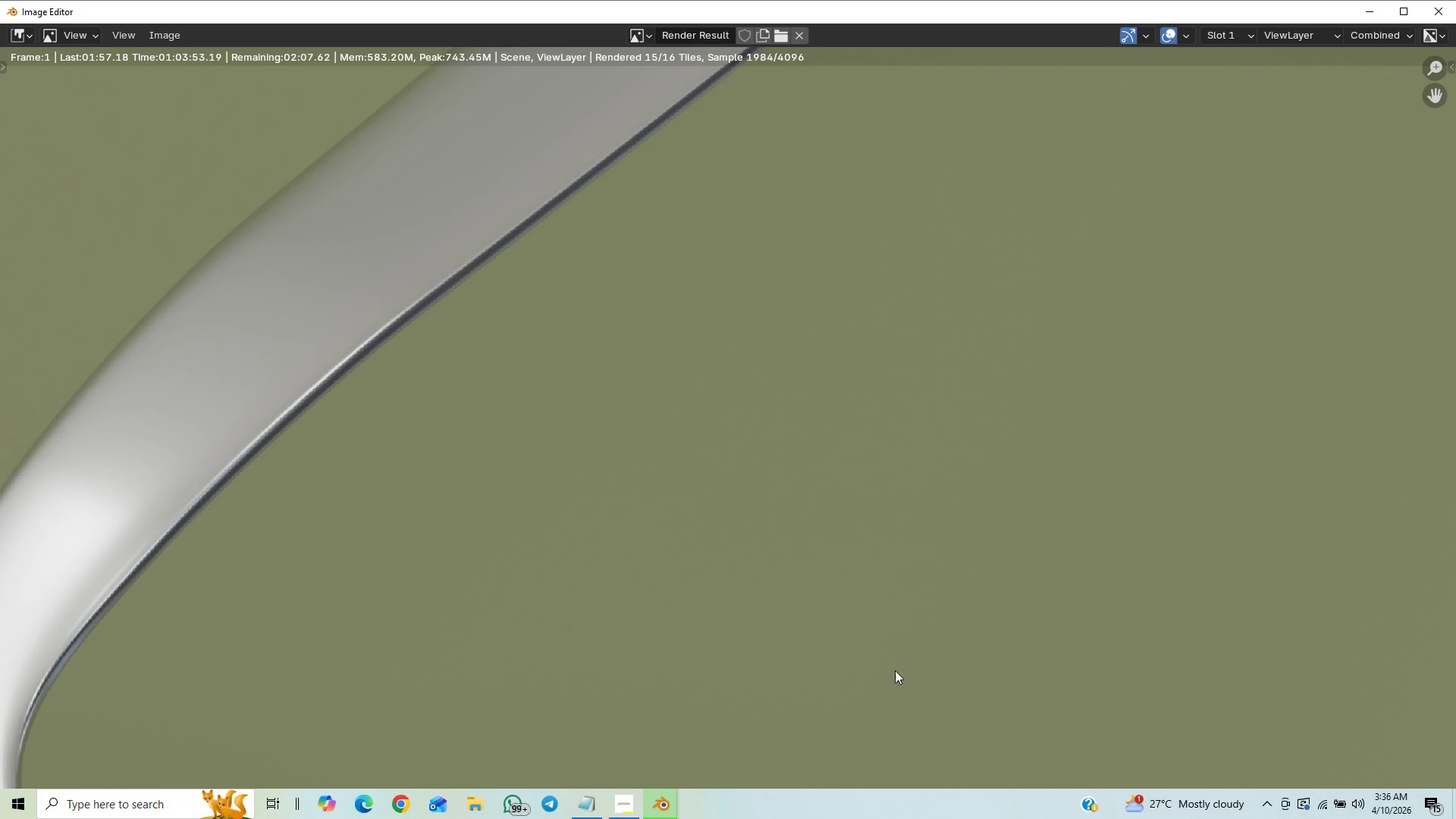 
wait(5.96)
 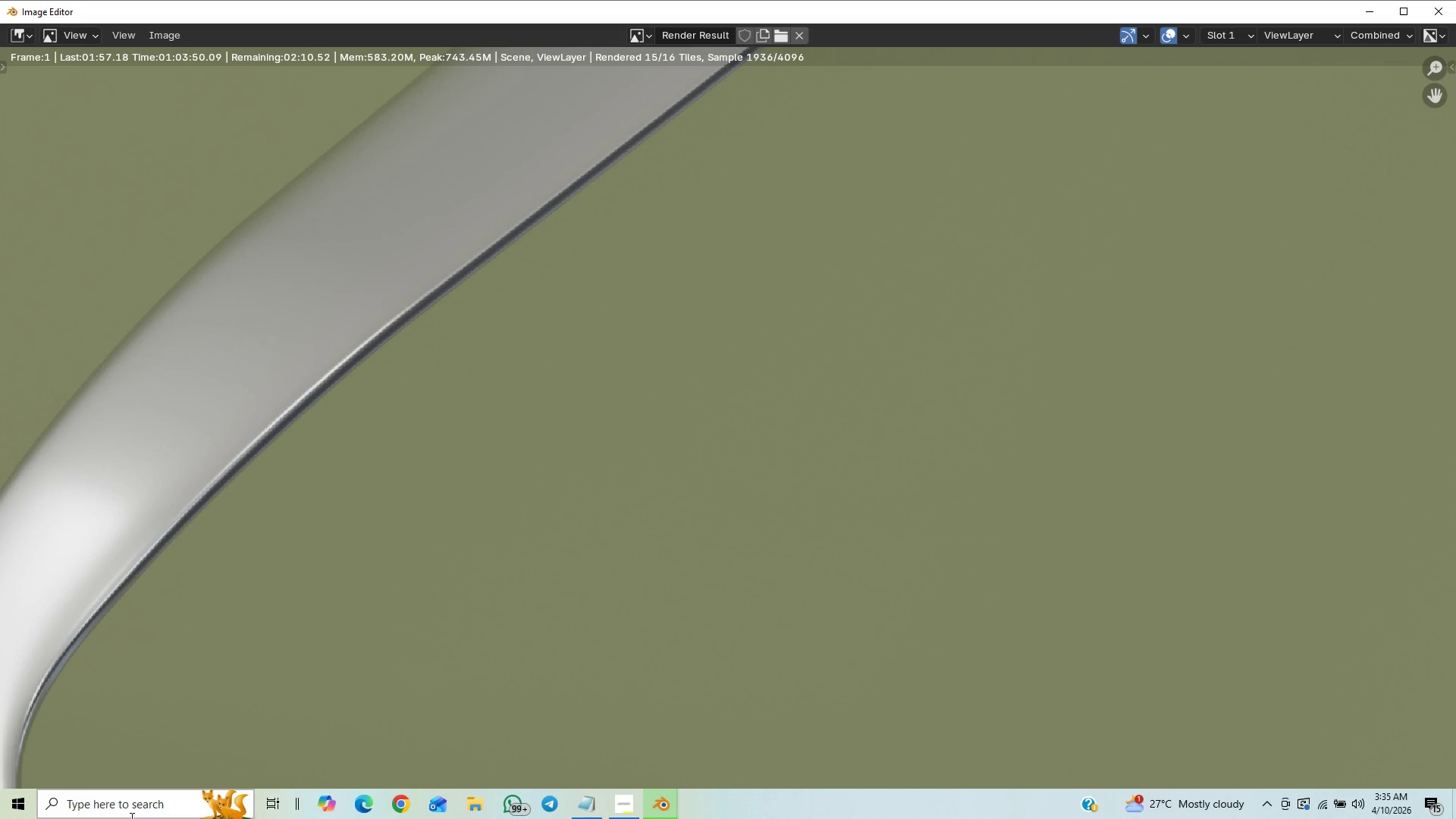 
scroll: coordinate [696, 264], scroll_direction: down, amount: 14.0
 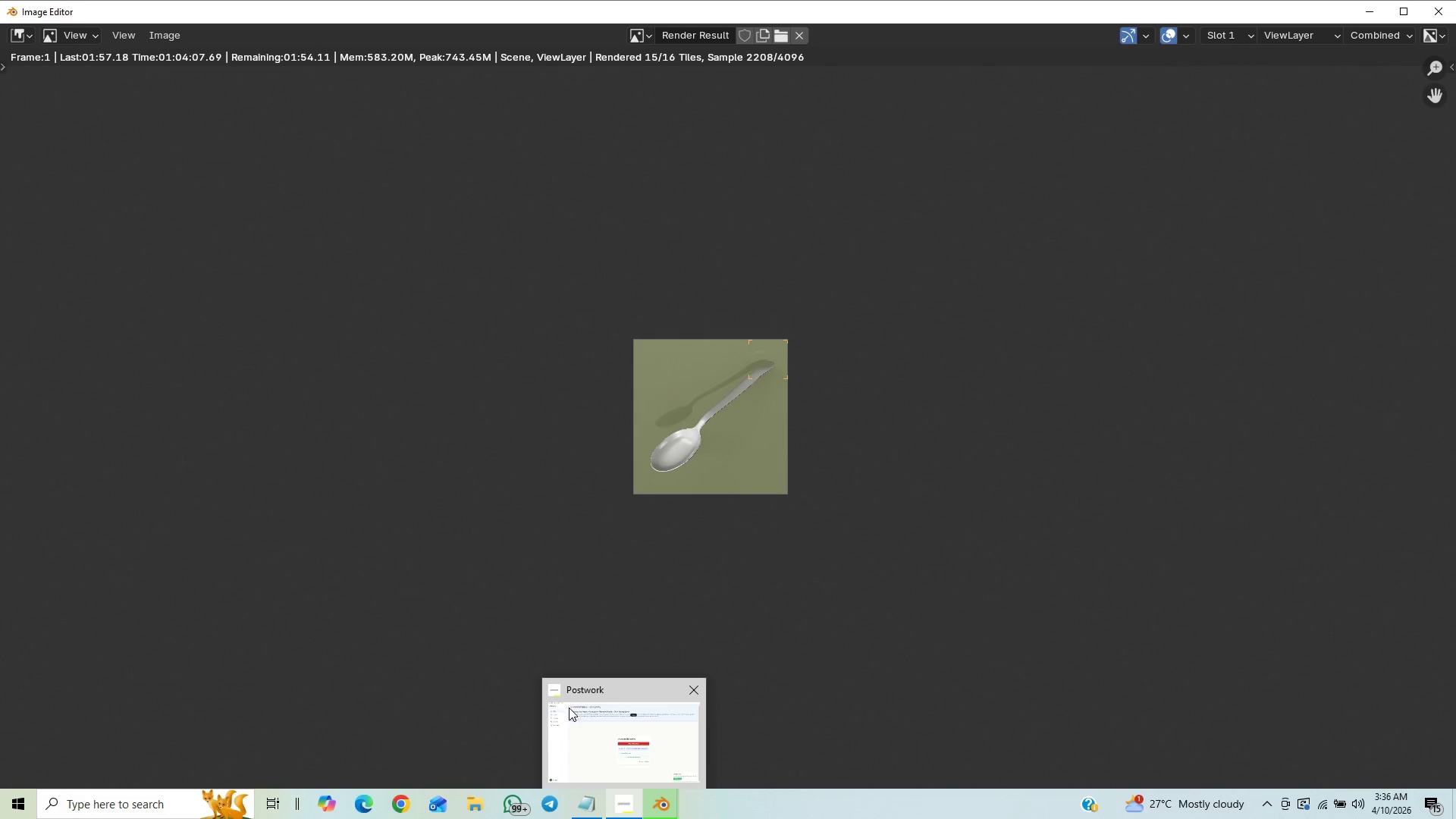 
wait(16.47)
 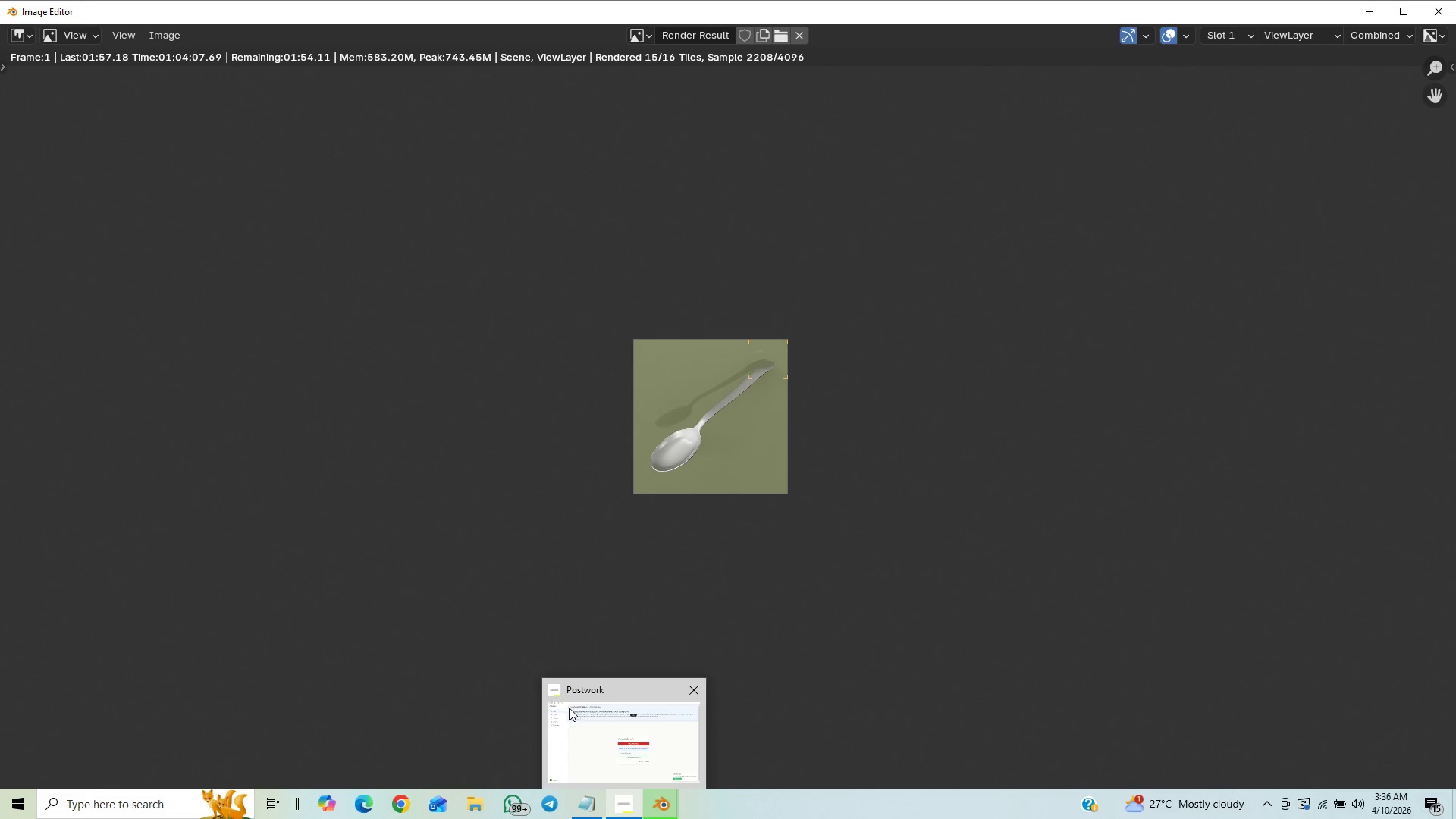 
left_click([631, 810])